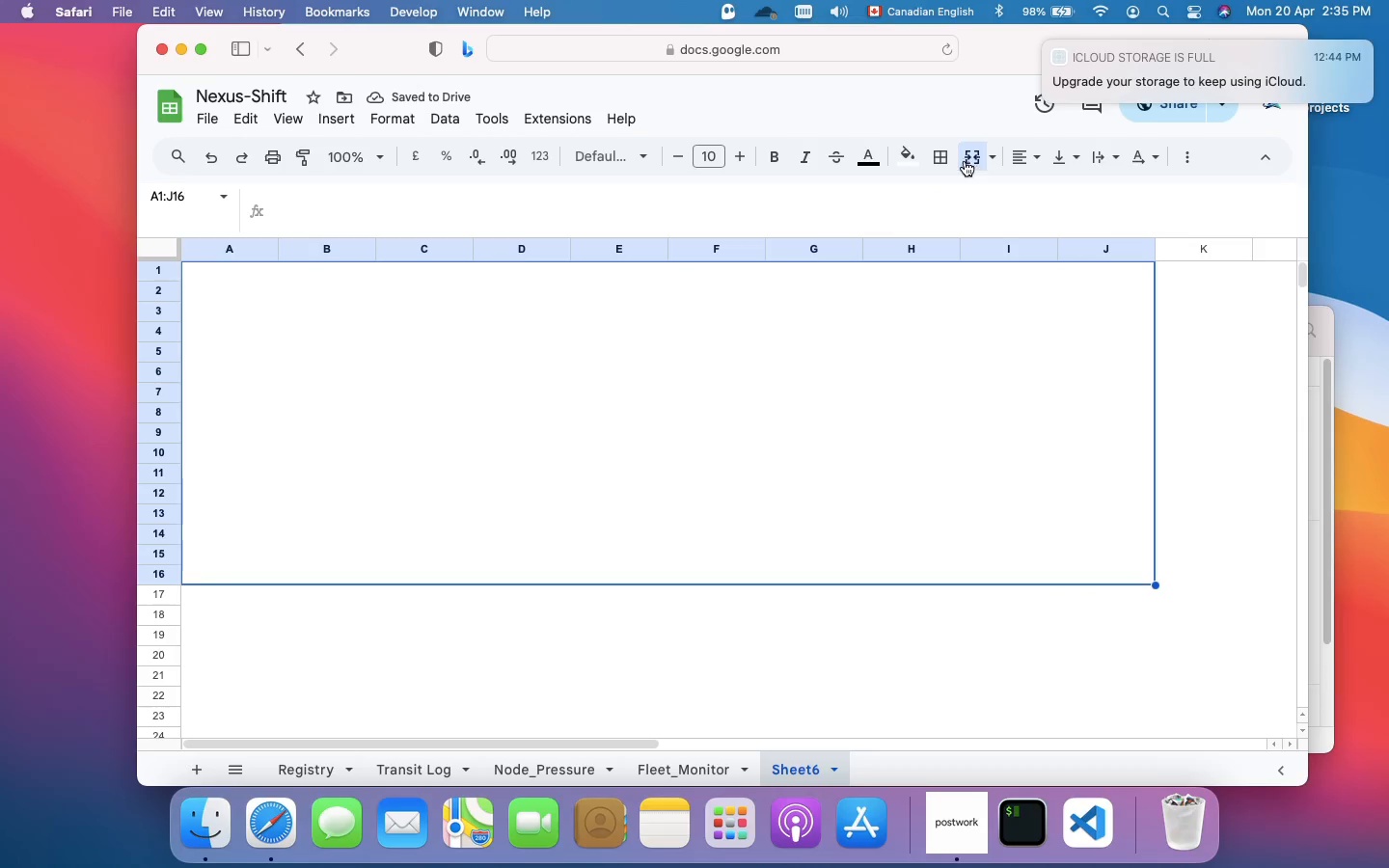 
wait(5.59)
 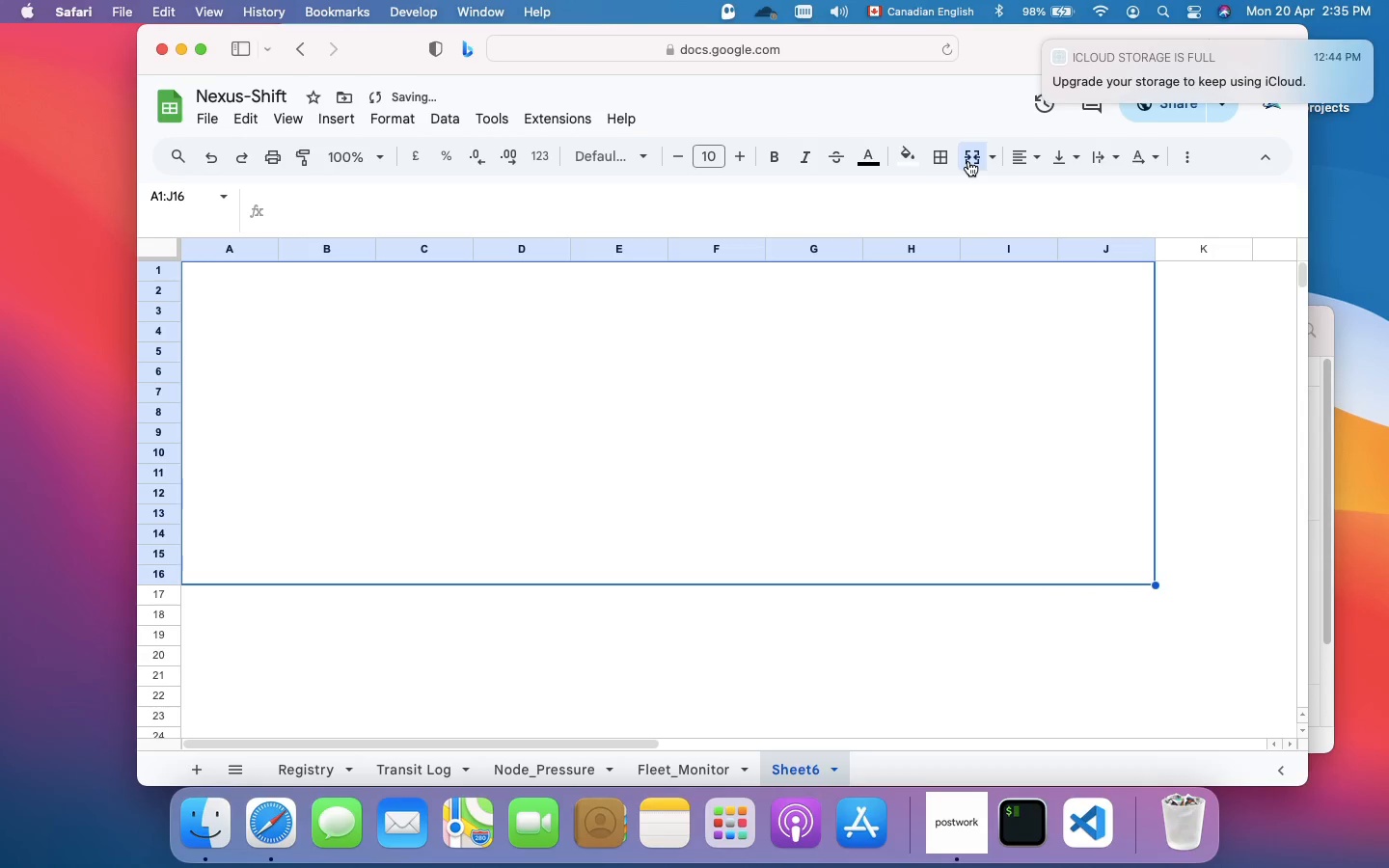 
double_click([719, 365])
 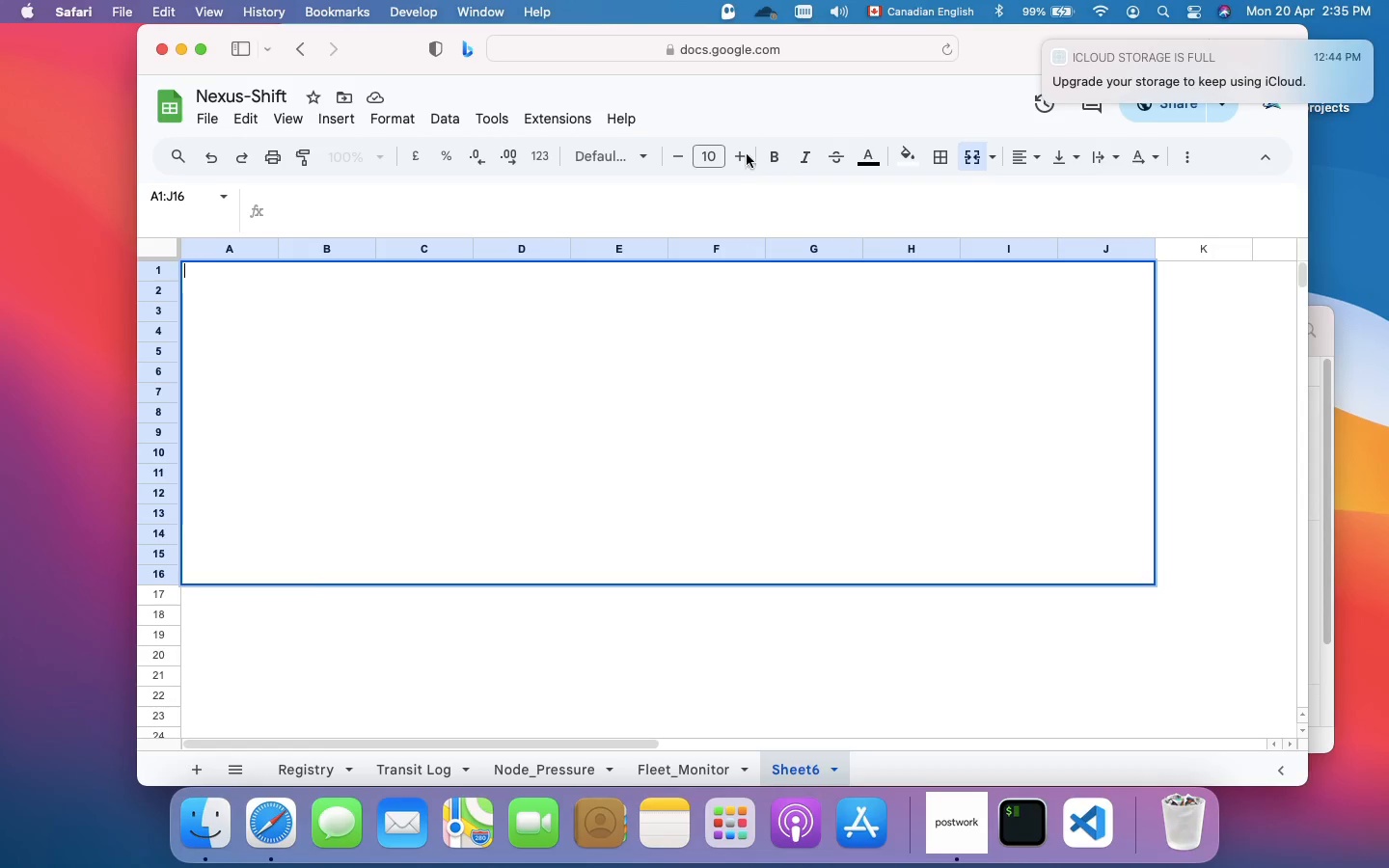 
left_click([745, 154])
 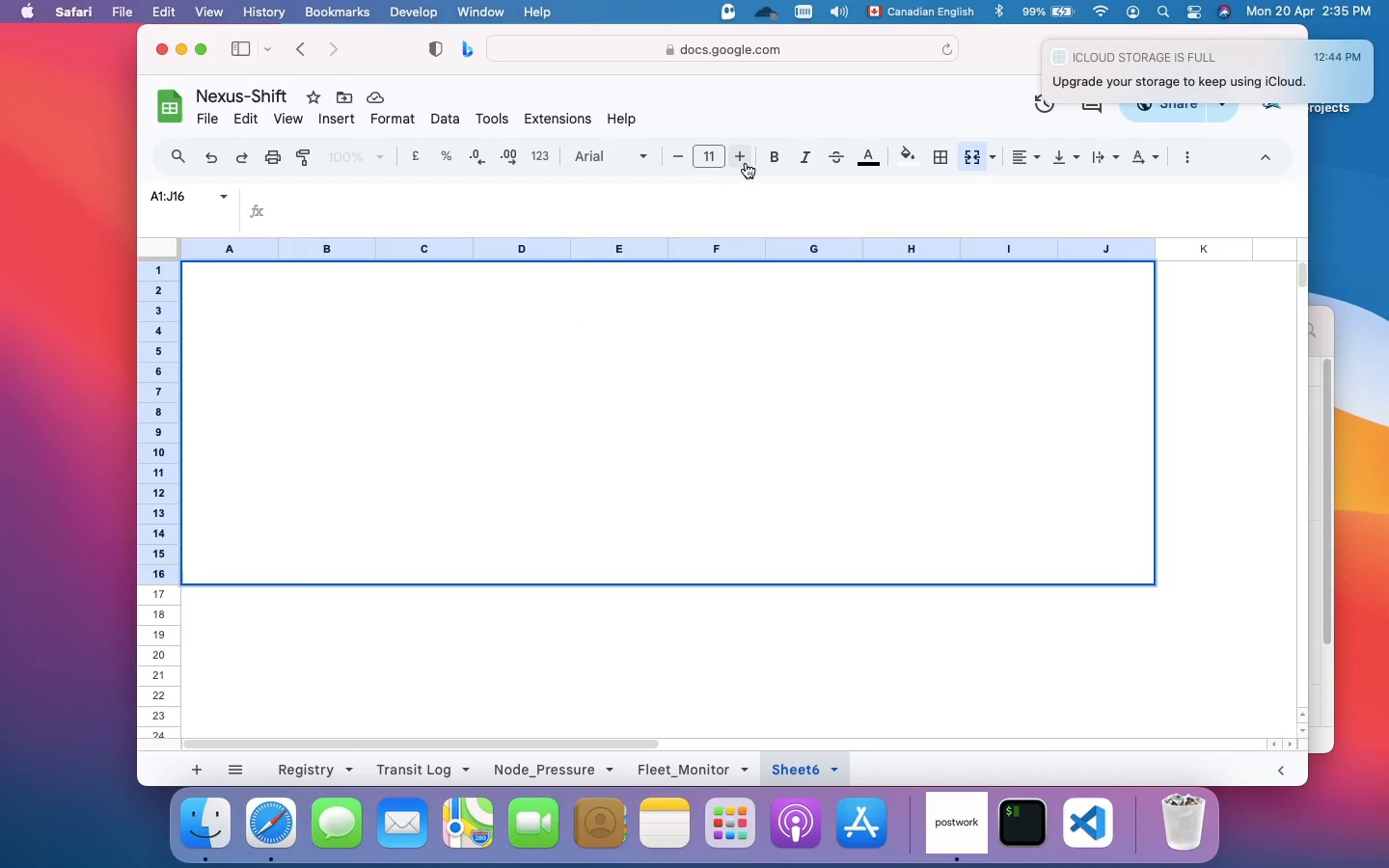 
left_click([742, 159])
 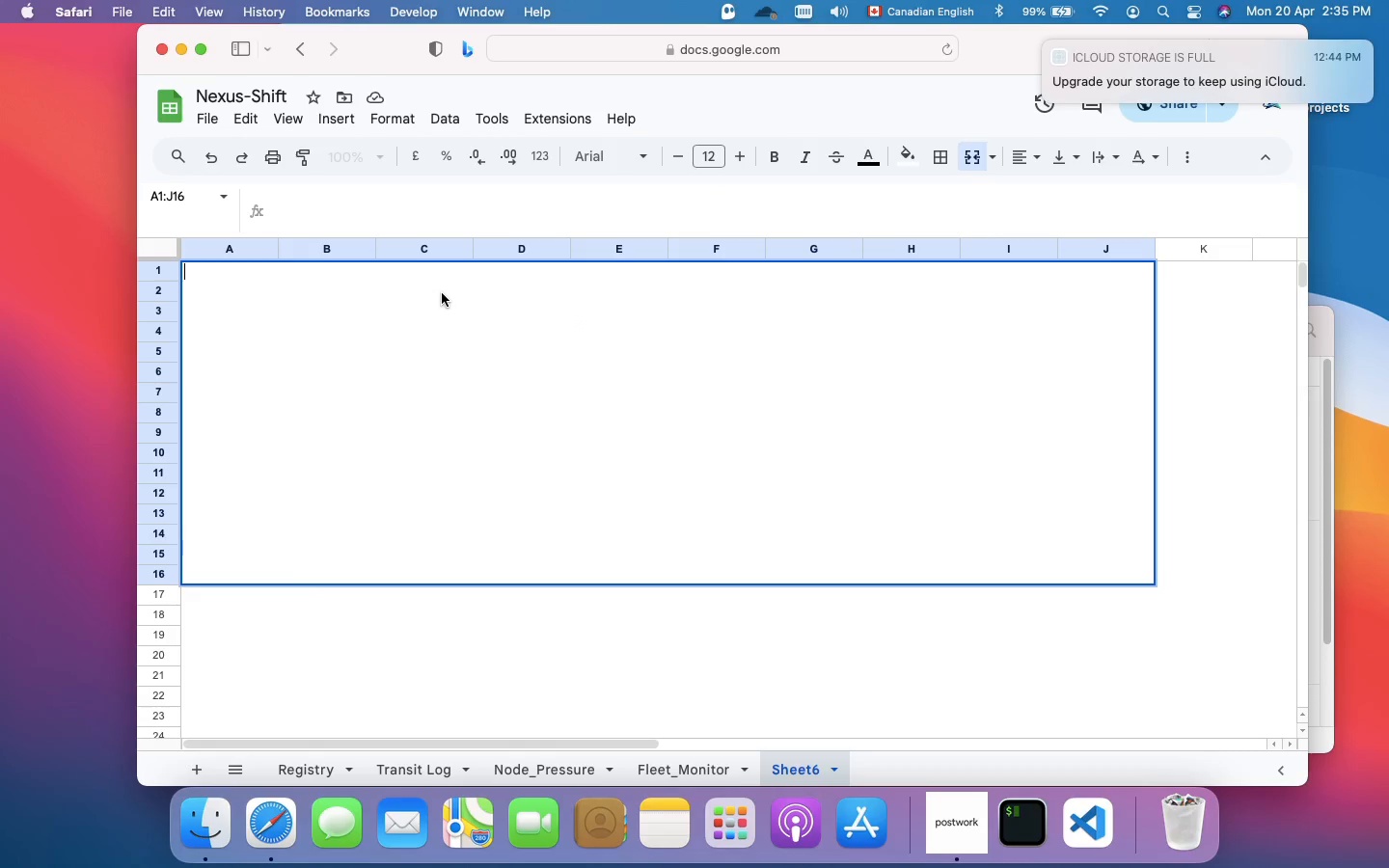 
key(Meta+Slash)
 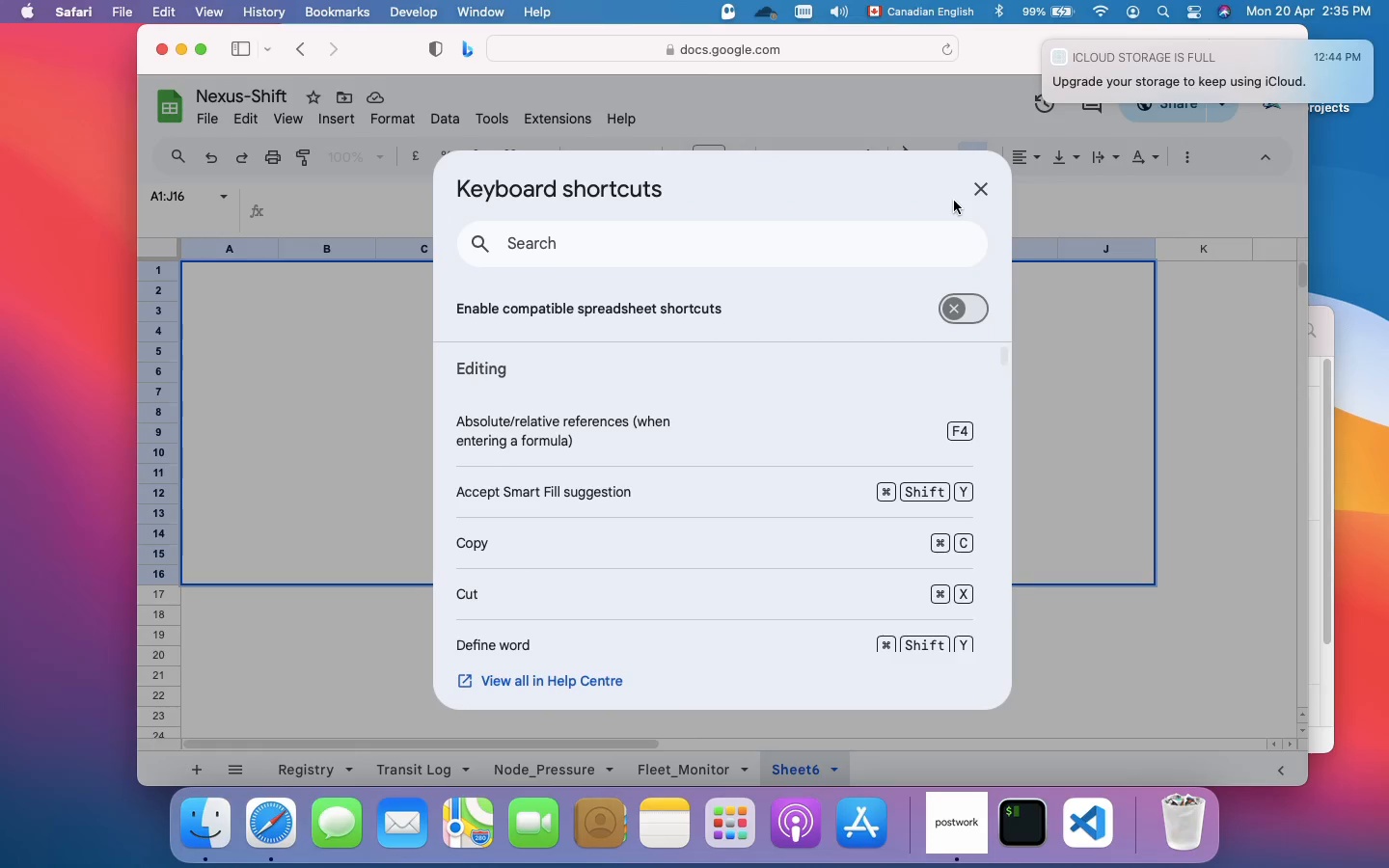 
left_click([987, 188])
 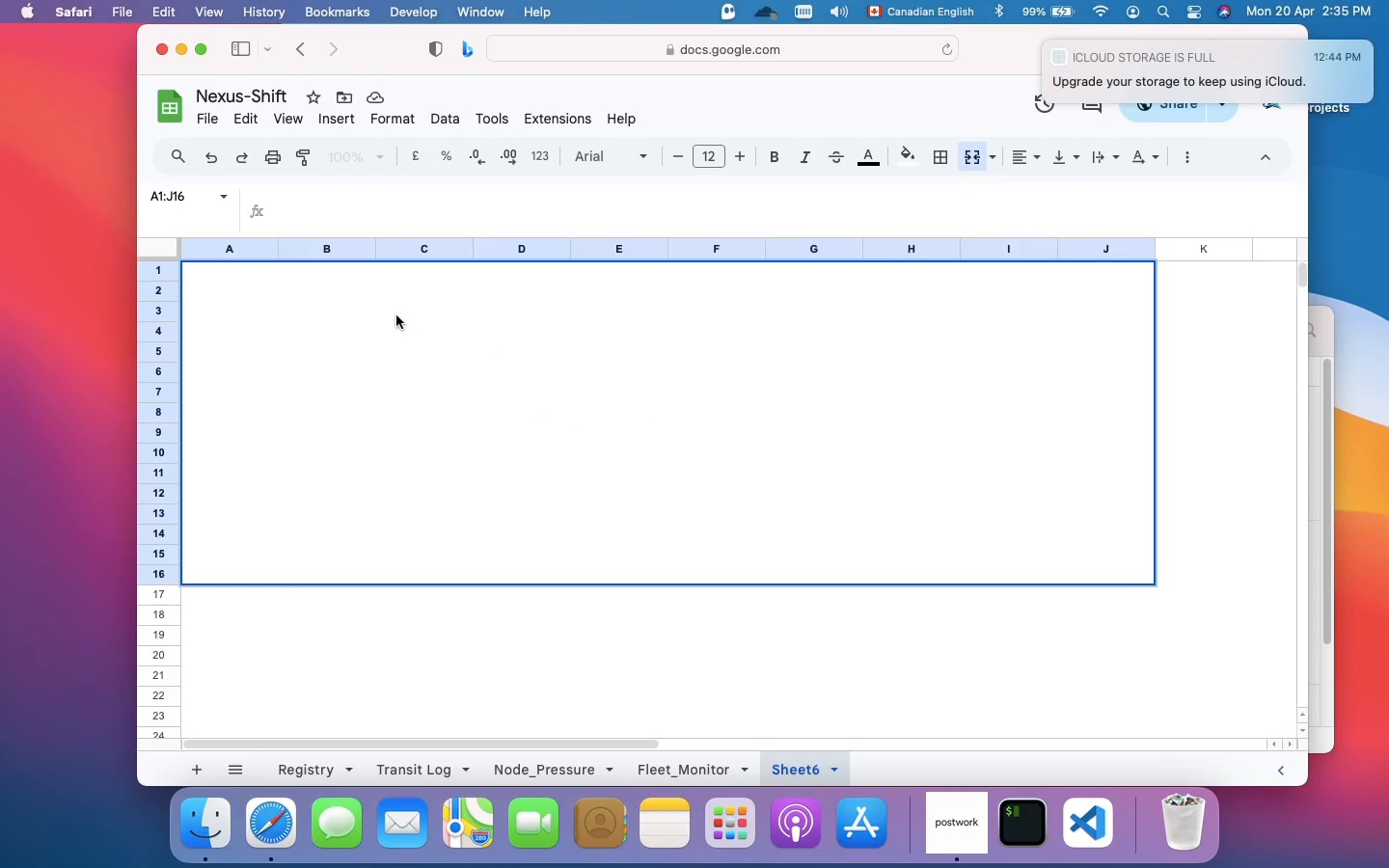 
type(// W)
key(Backspace)
type(Task )
key(Backspace)
key(Backspace)
key(Backspace)
key(Backspace)
type(ASK dESCRIPTION: )
 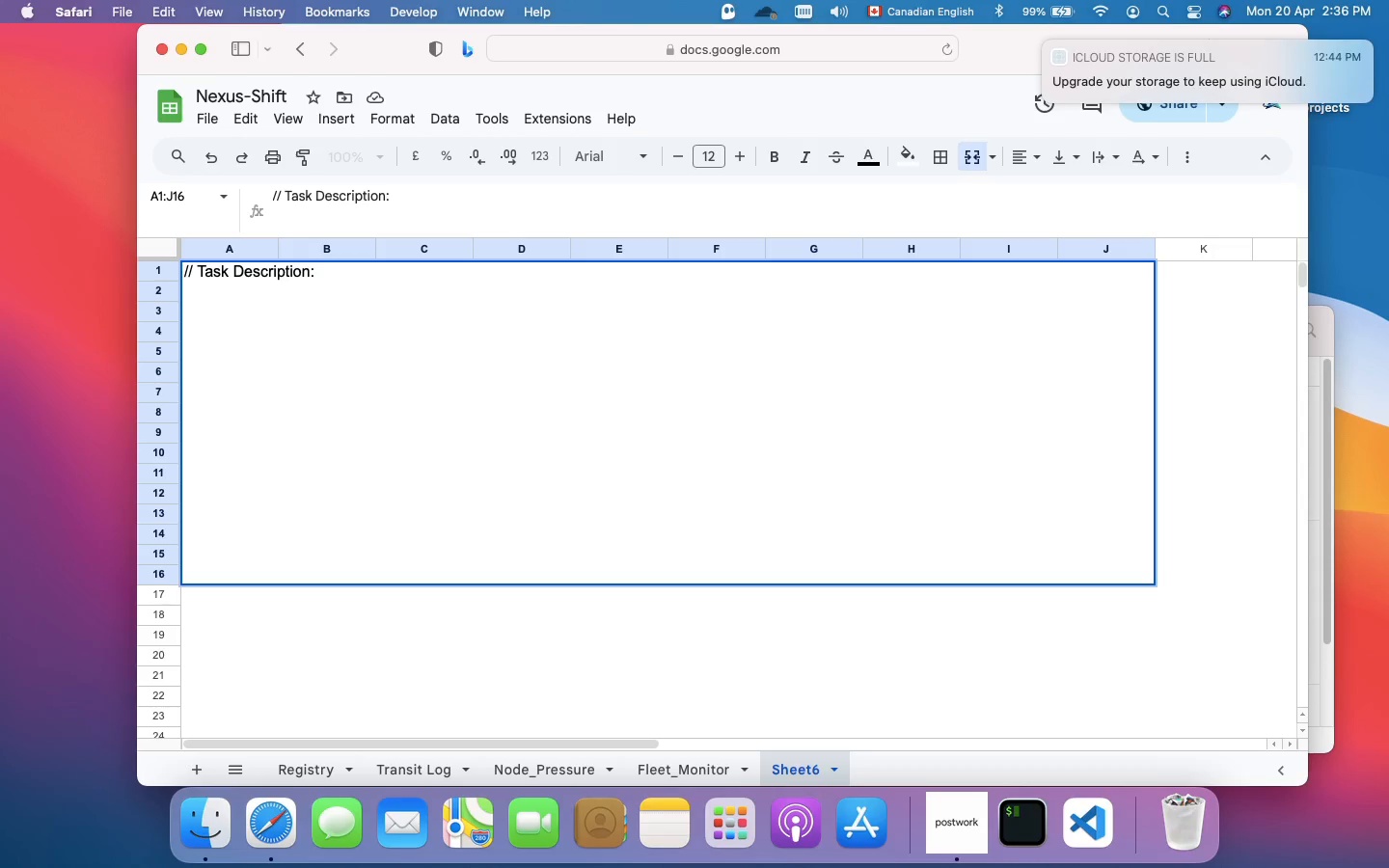 
wait(18.5)
 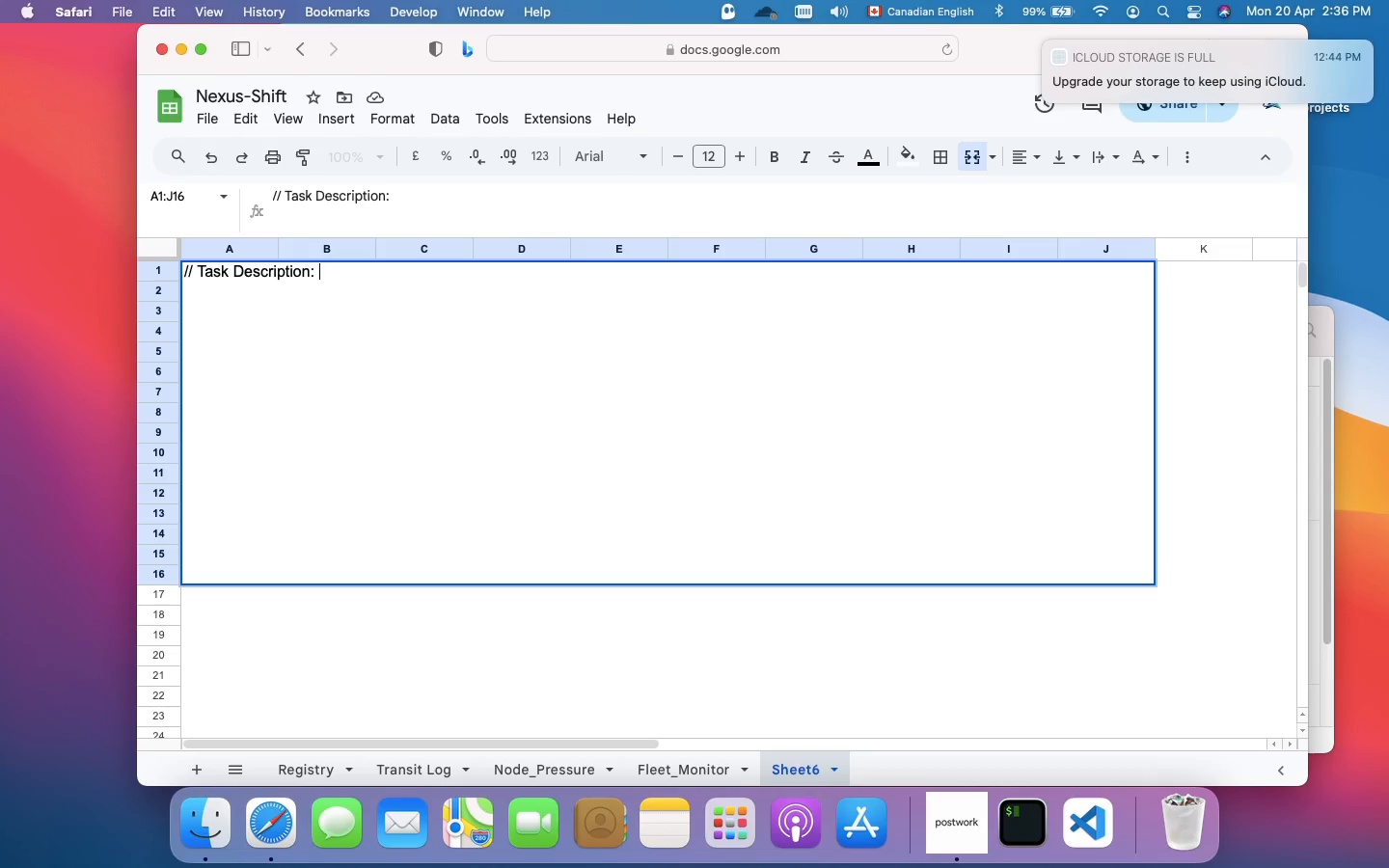 
key(Meta+Enter)
 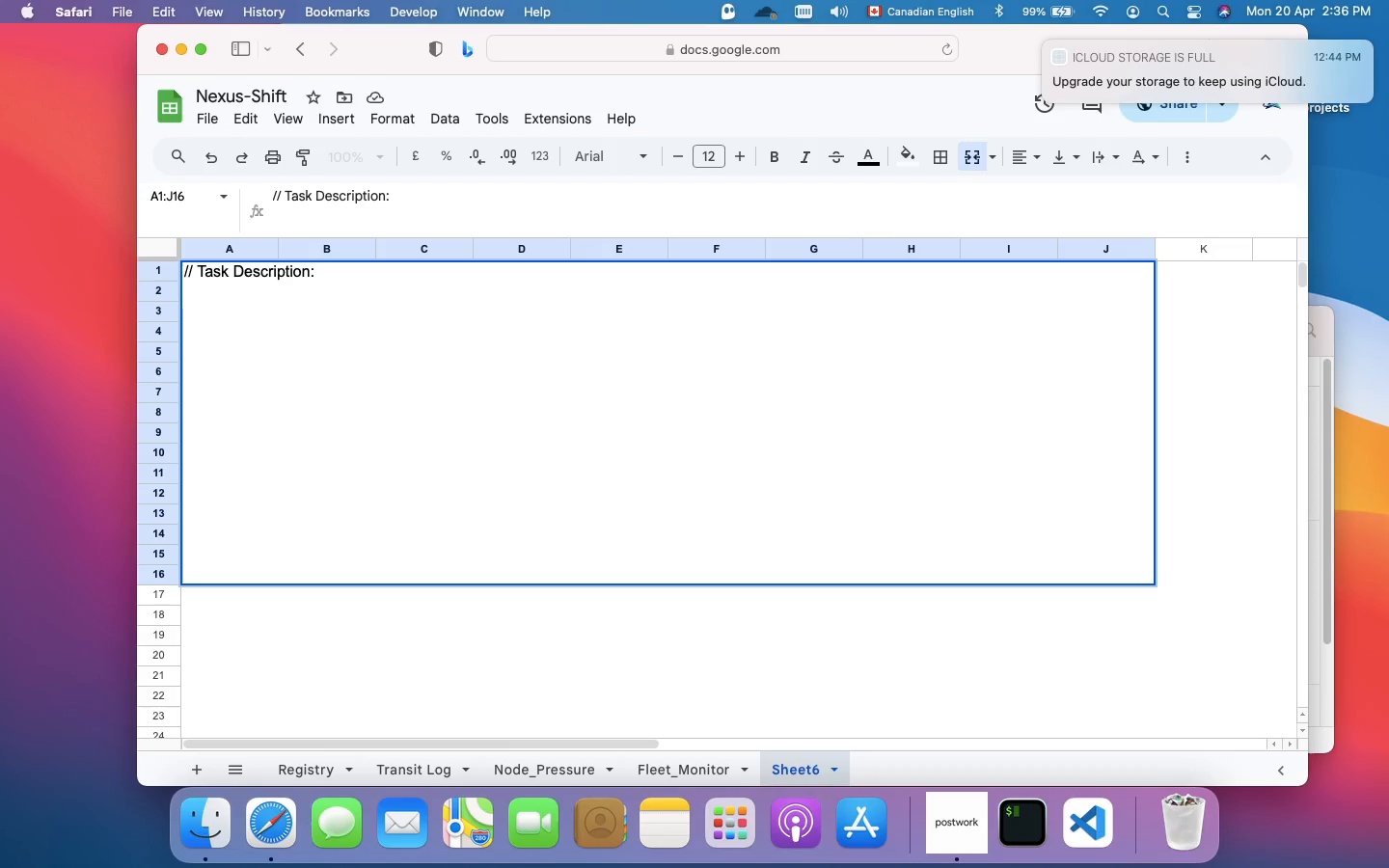 
type([ objective])
 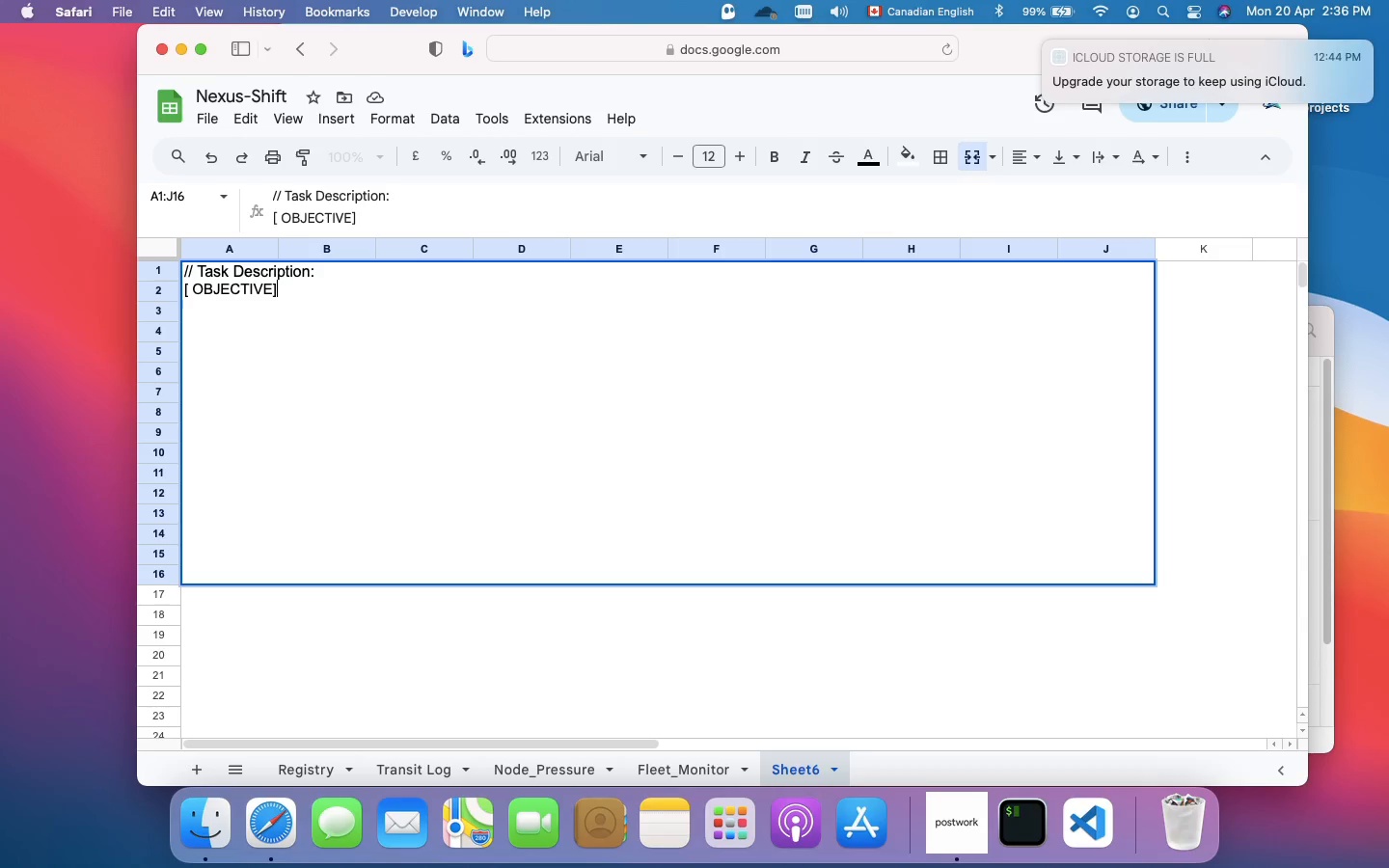 
key(Meta+Enter)
 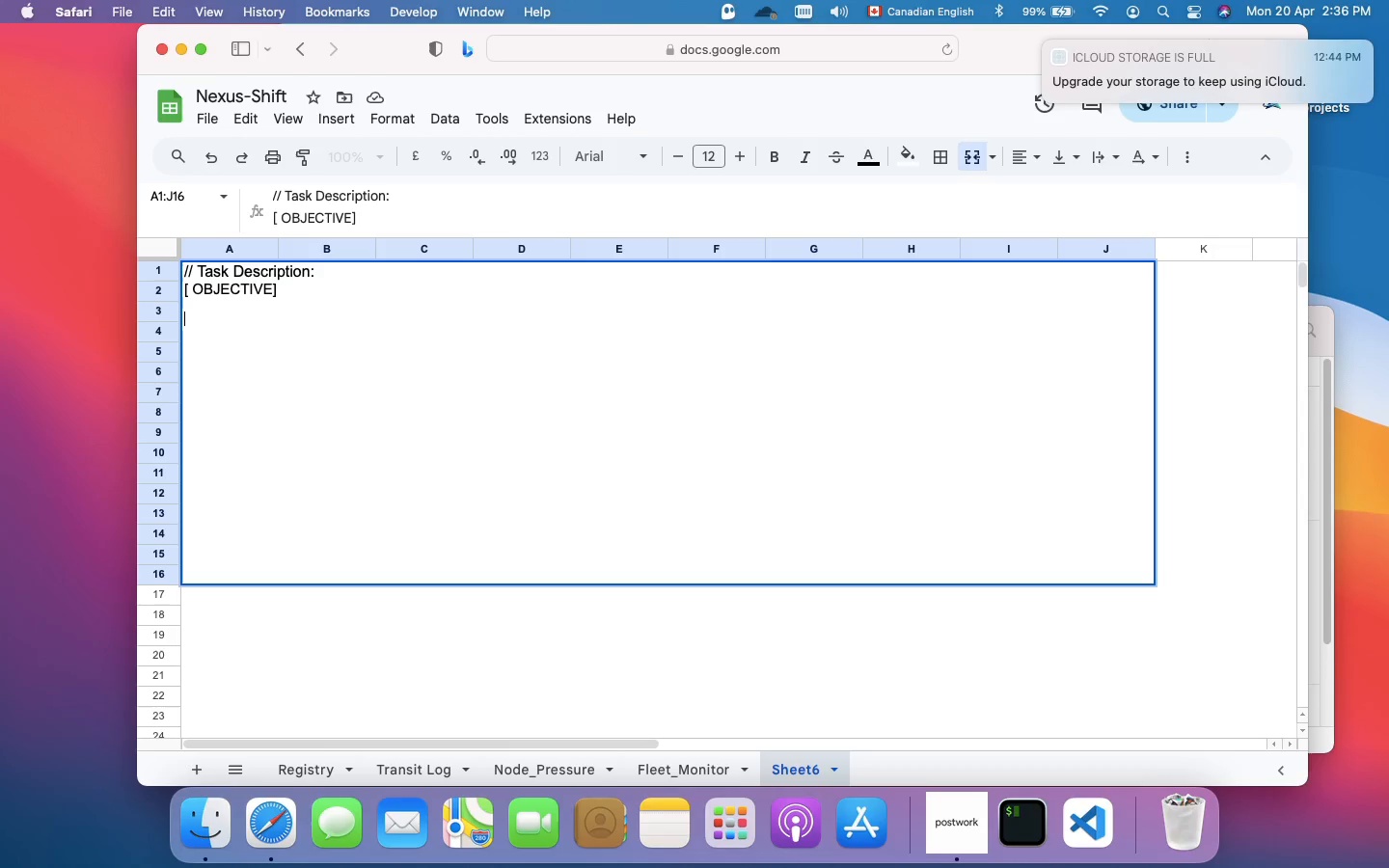 
key(Meta+Enter)
 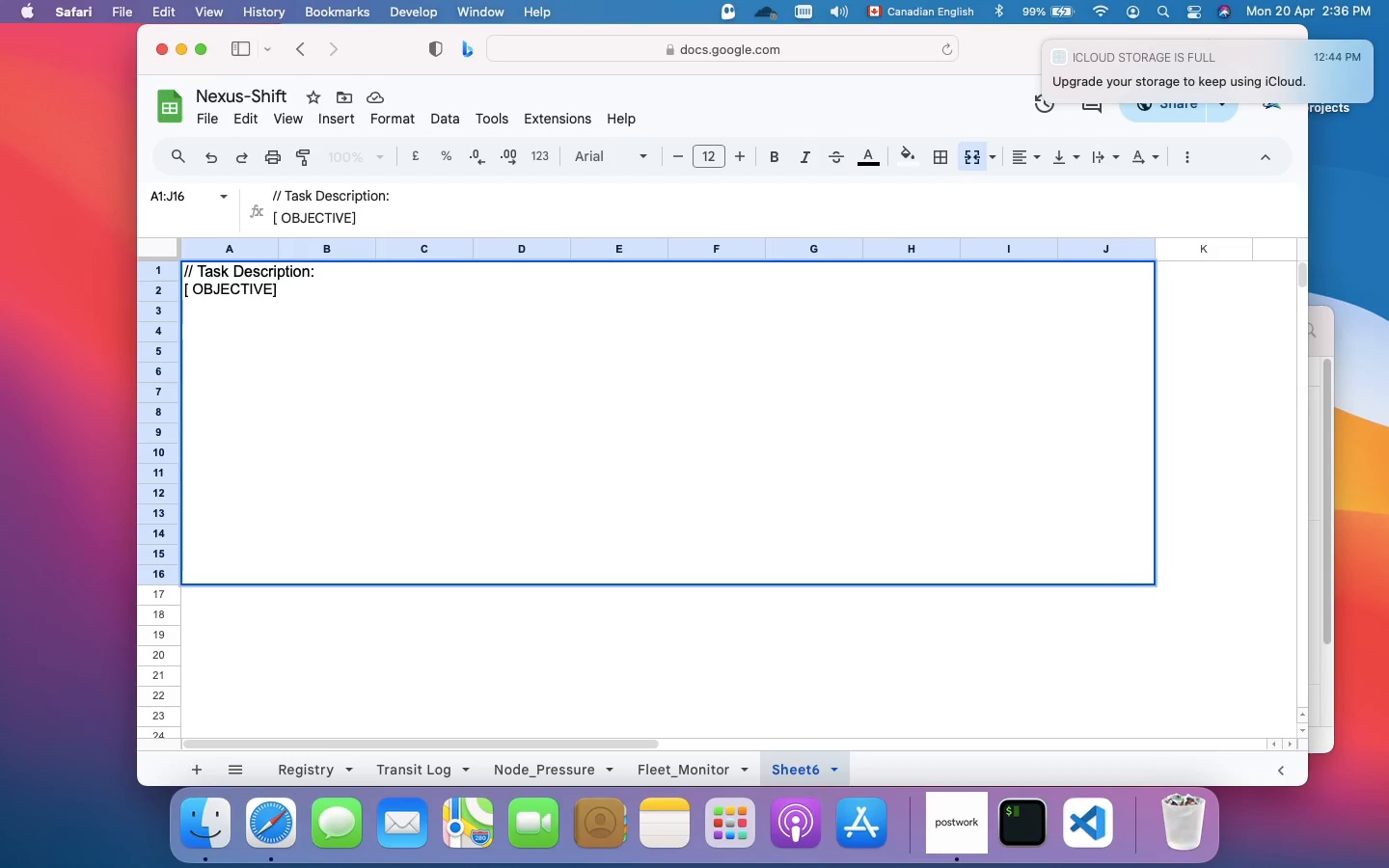 
type(To Cent)
 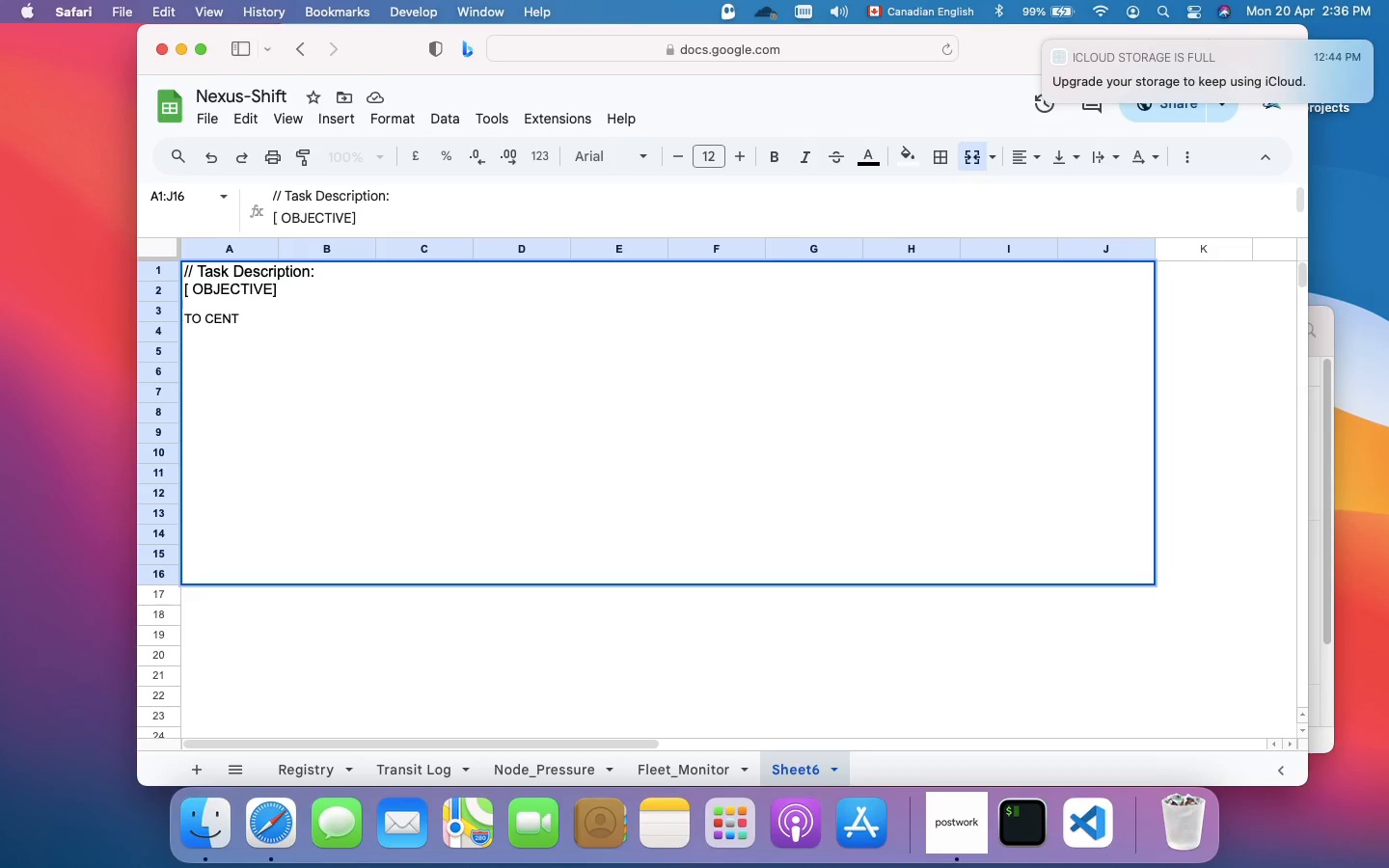 
key(Backspace)
key(Backspace)
key(Backspace)
key(Backspace)
key(Backspace)
key(Backspace)
type(O CENTRALIZE THE DISTRICT'S OPERATIO)
 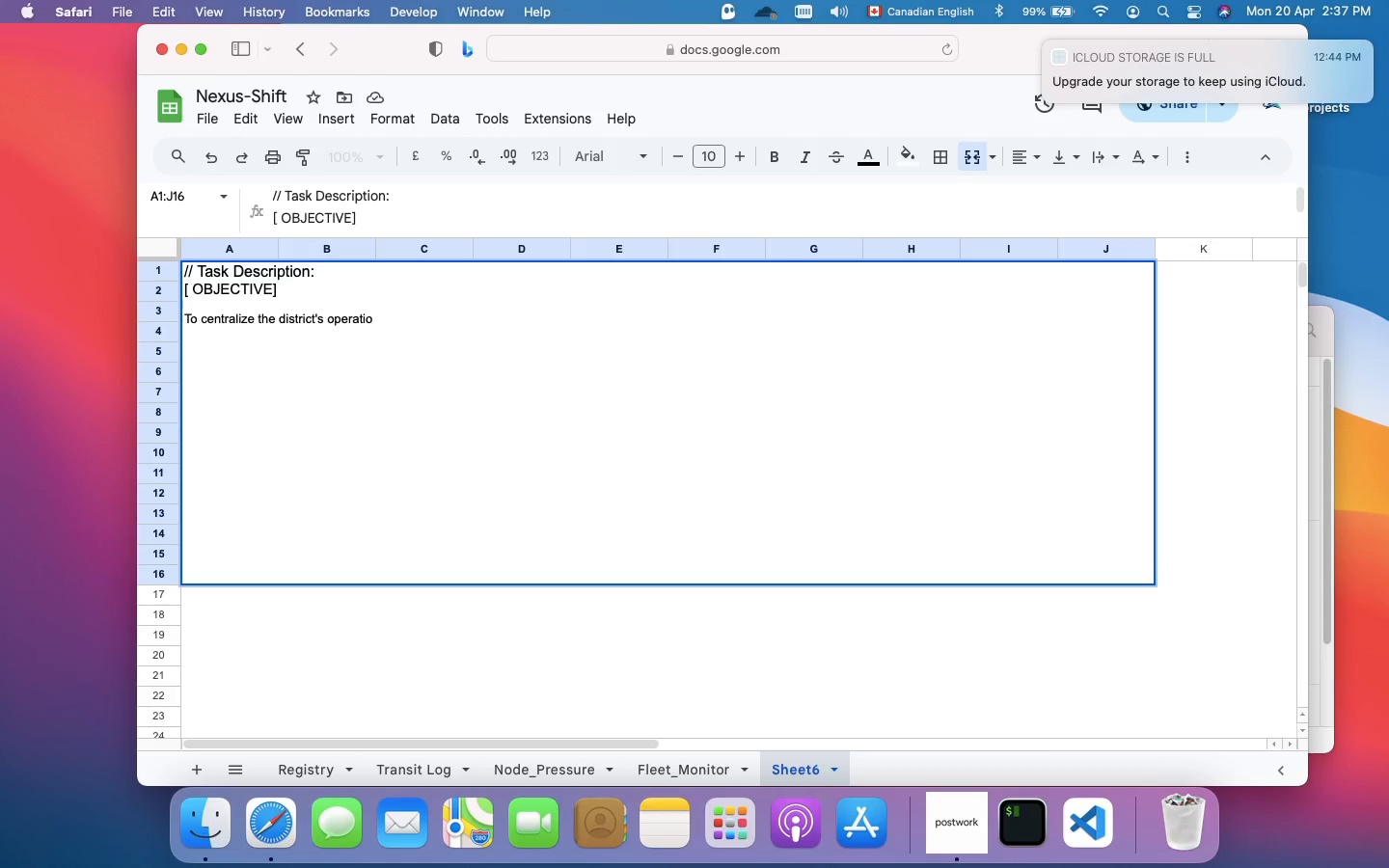 
type(NAL DATA INTO A HIGH-FIDELITY EXECUTIVE DASHBOARD)
 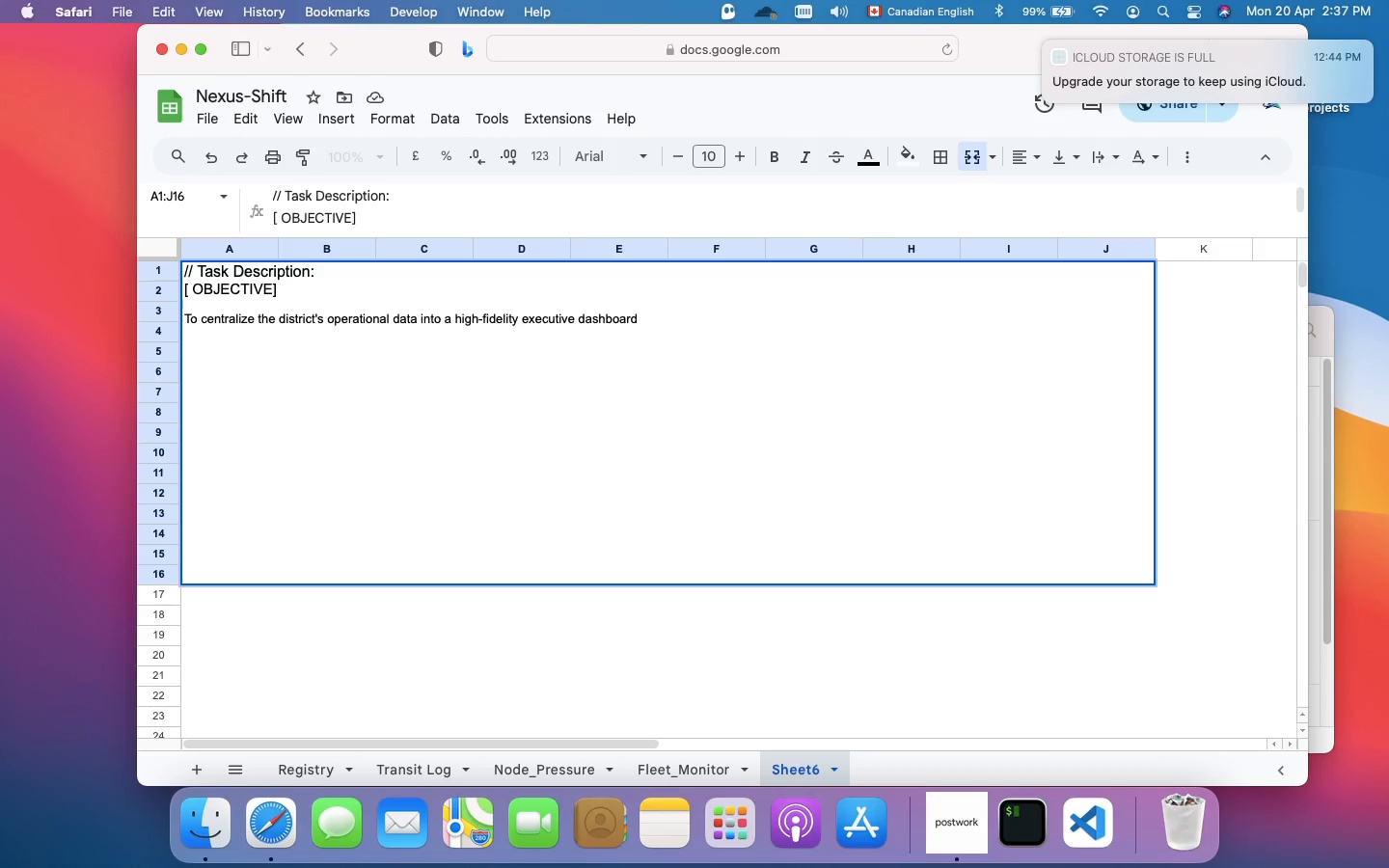 
type(, ENABLIIN)
key(Backspace)
key(Backspace)
type(NG IMMEDIATE IDENTIFICATION OF SYSTEM-WIDE BOTTLENECK)
 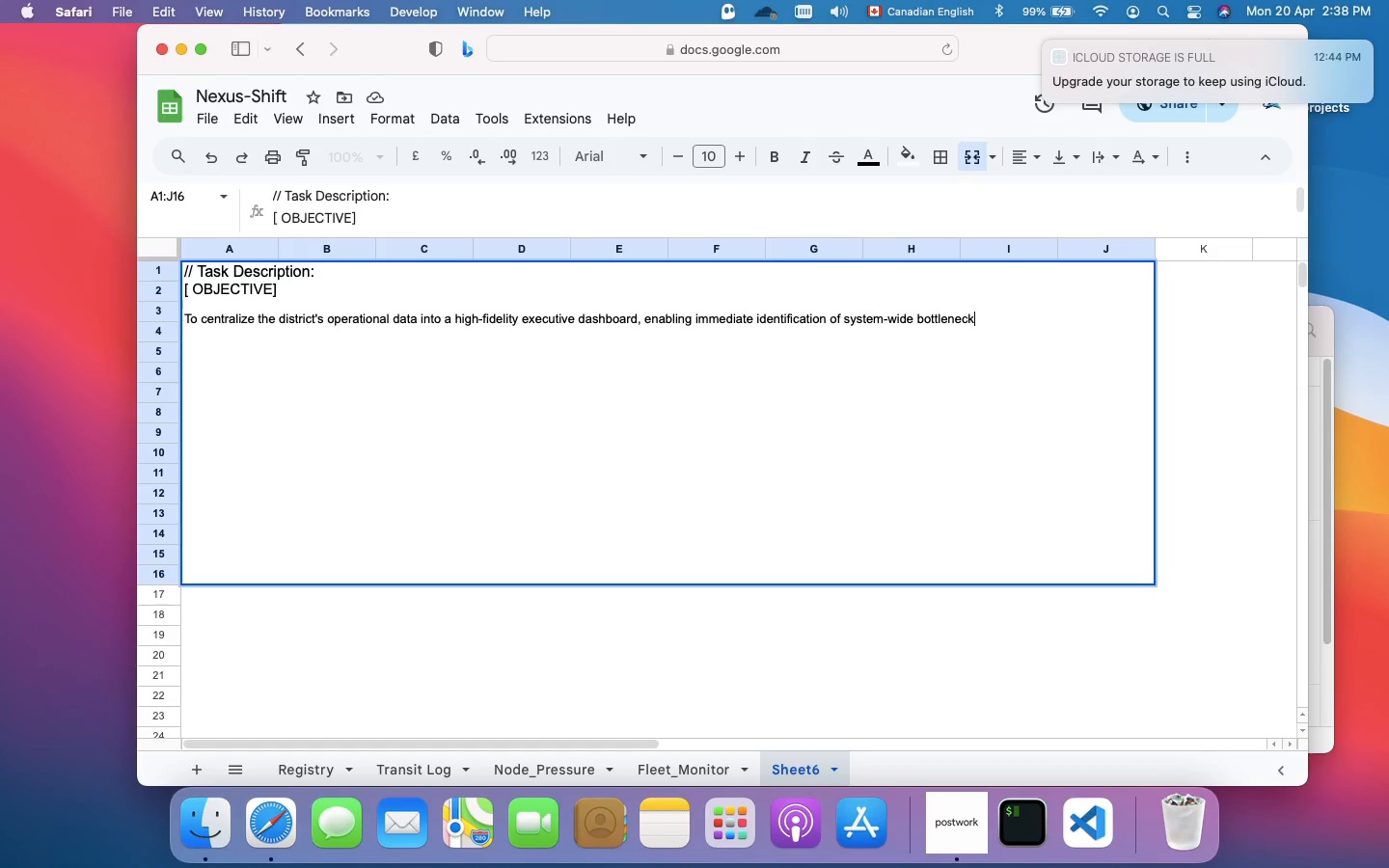 
type(S AND FLEET DEPLOYMENT RATES.)
 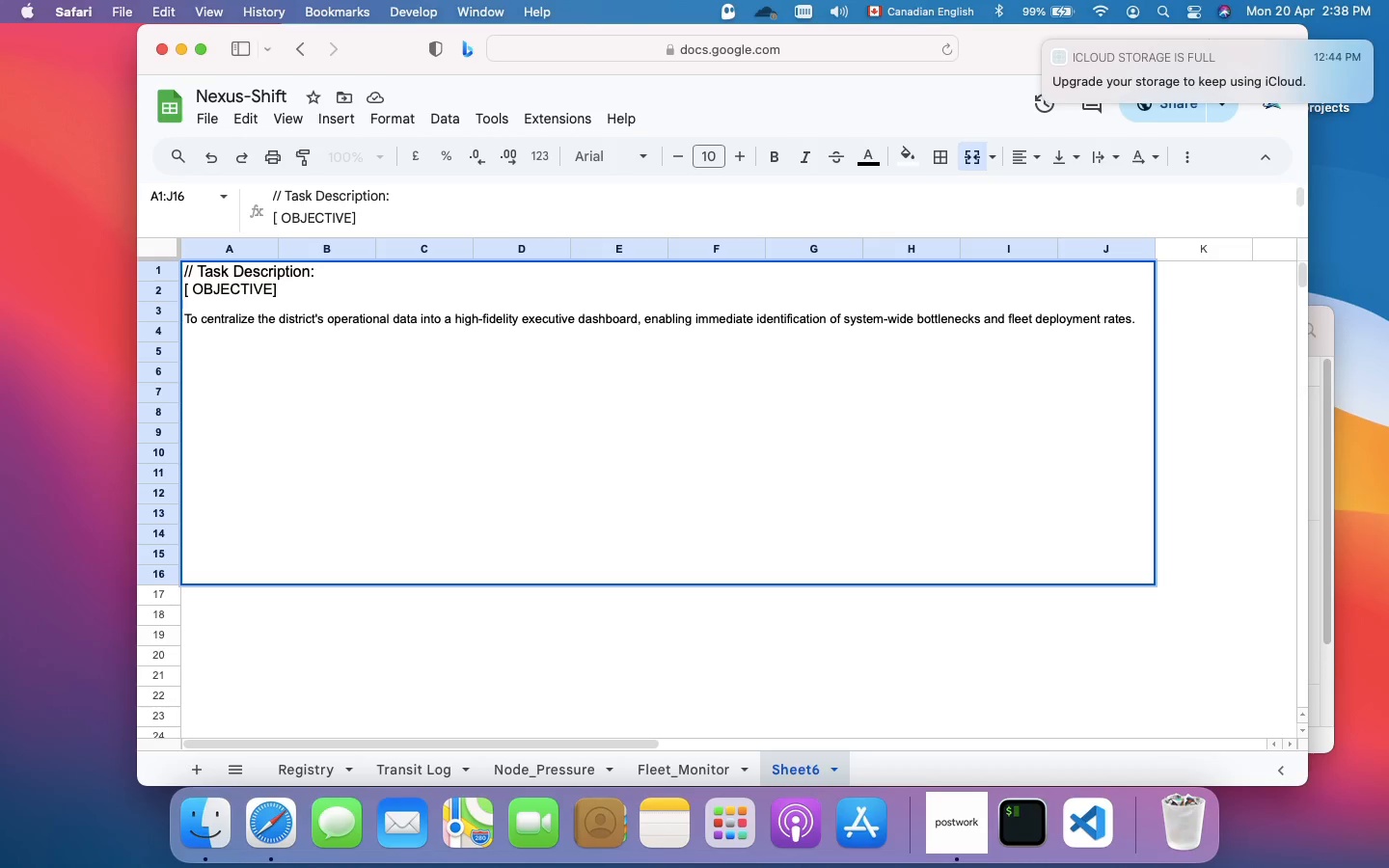 
wait(5.32)
 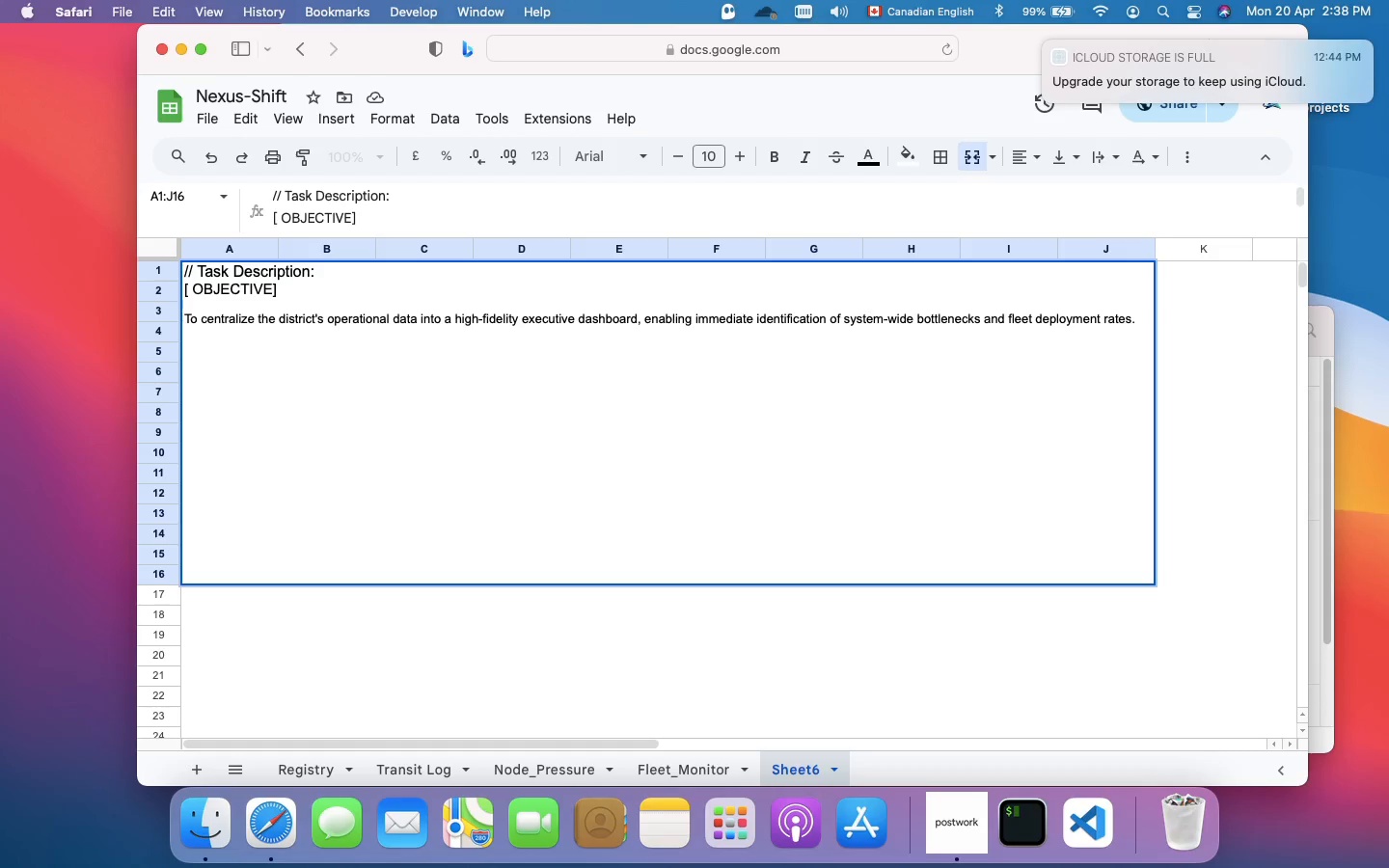 
key(Meta+Enter)
 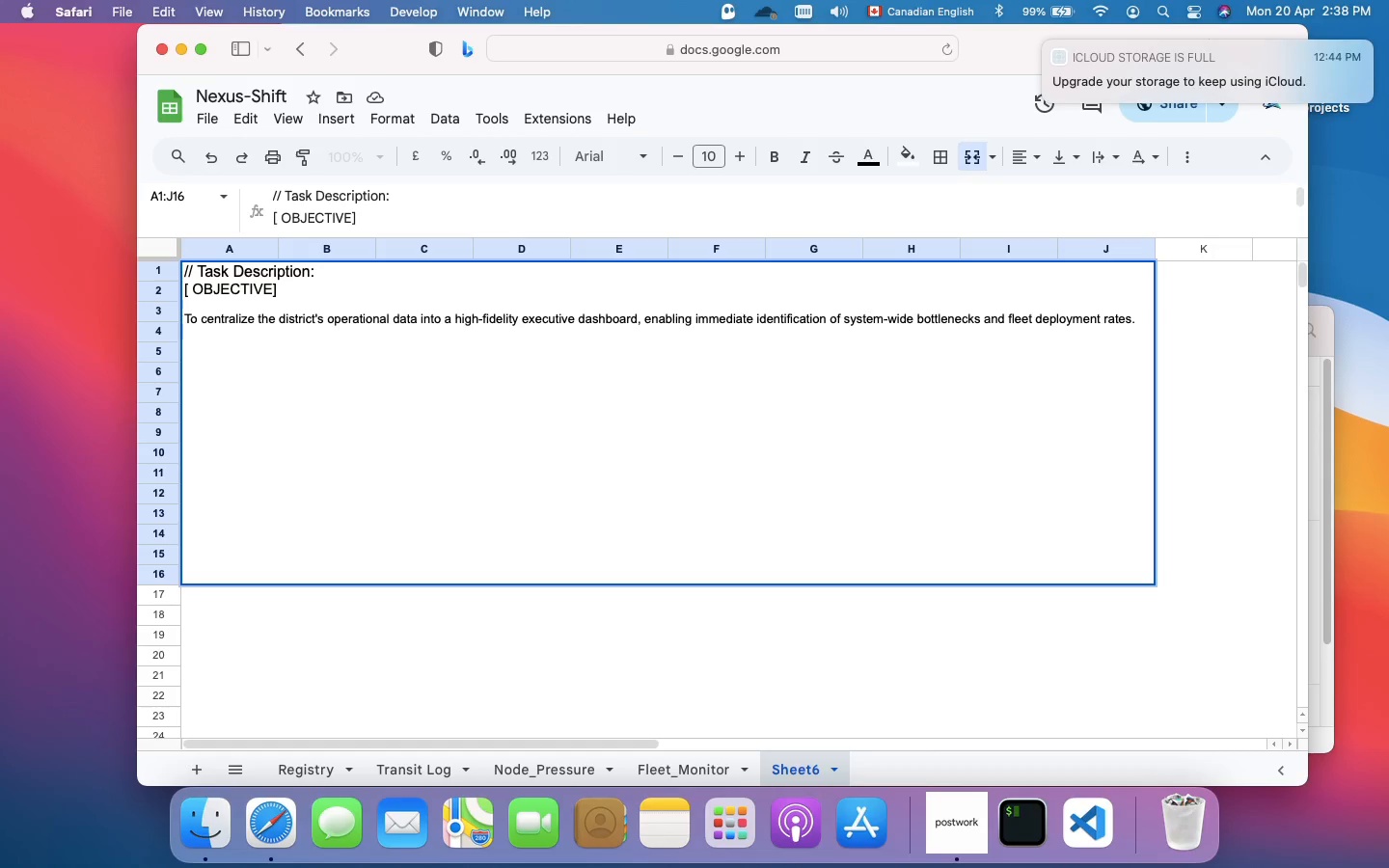 
key(Meta+Enter)
 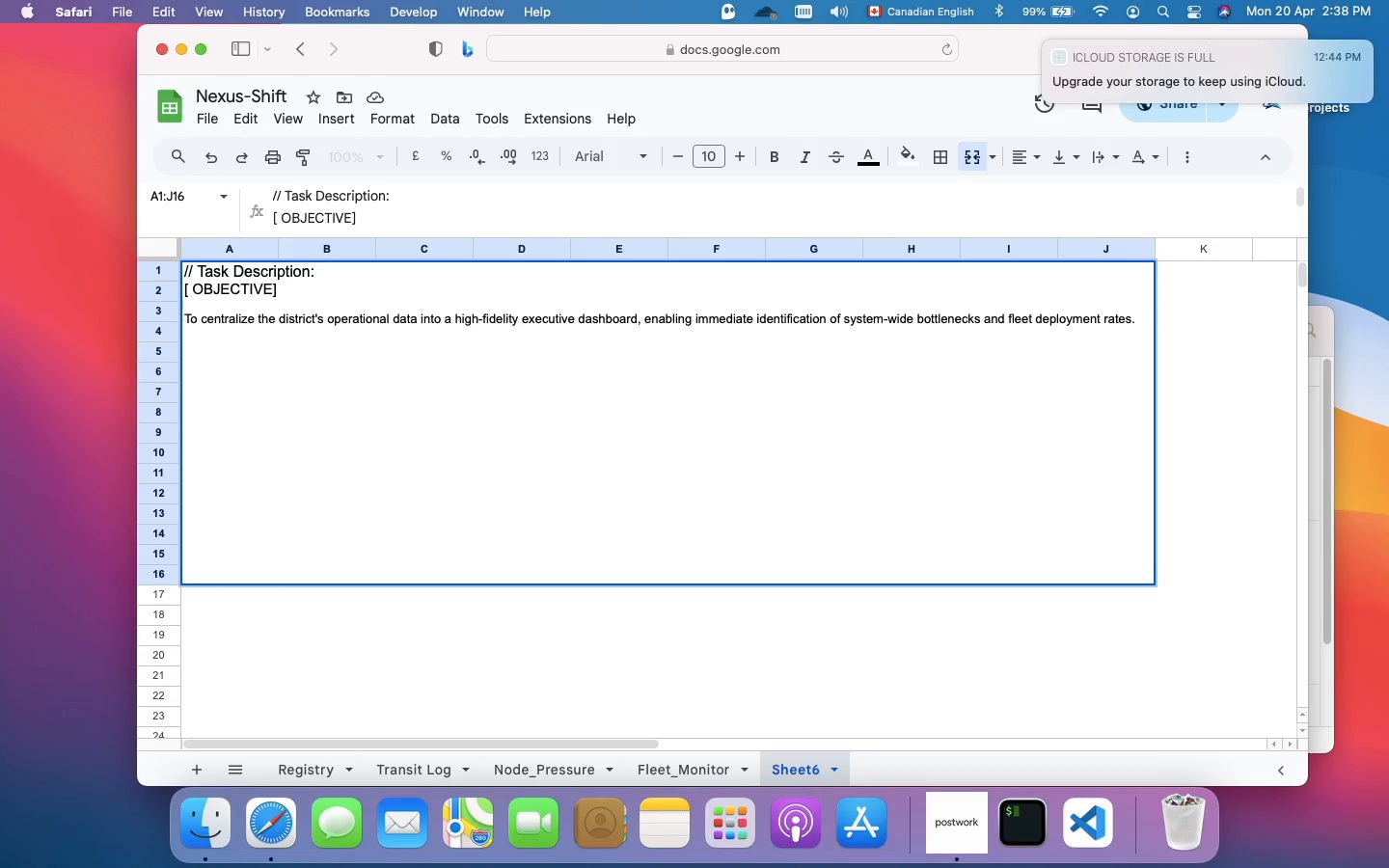 
type([ ket)
key(Backspace)
type(y deliverables)
 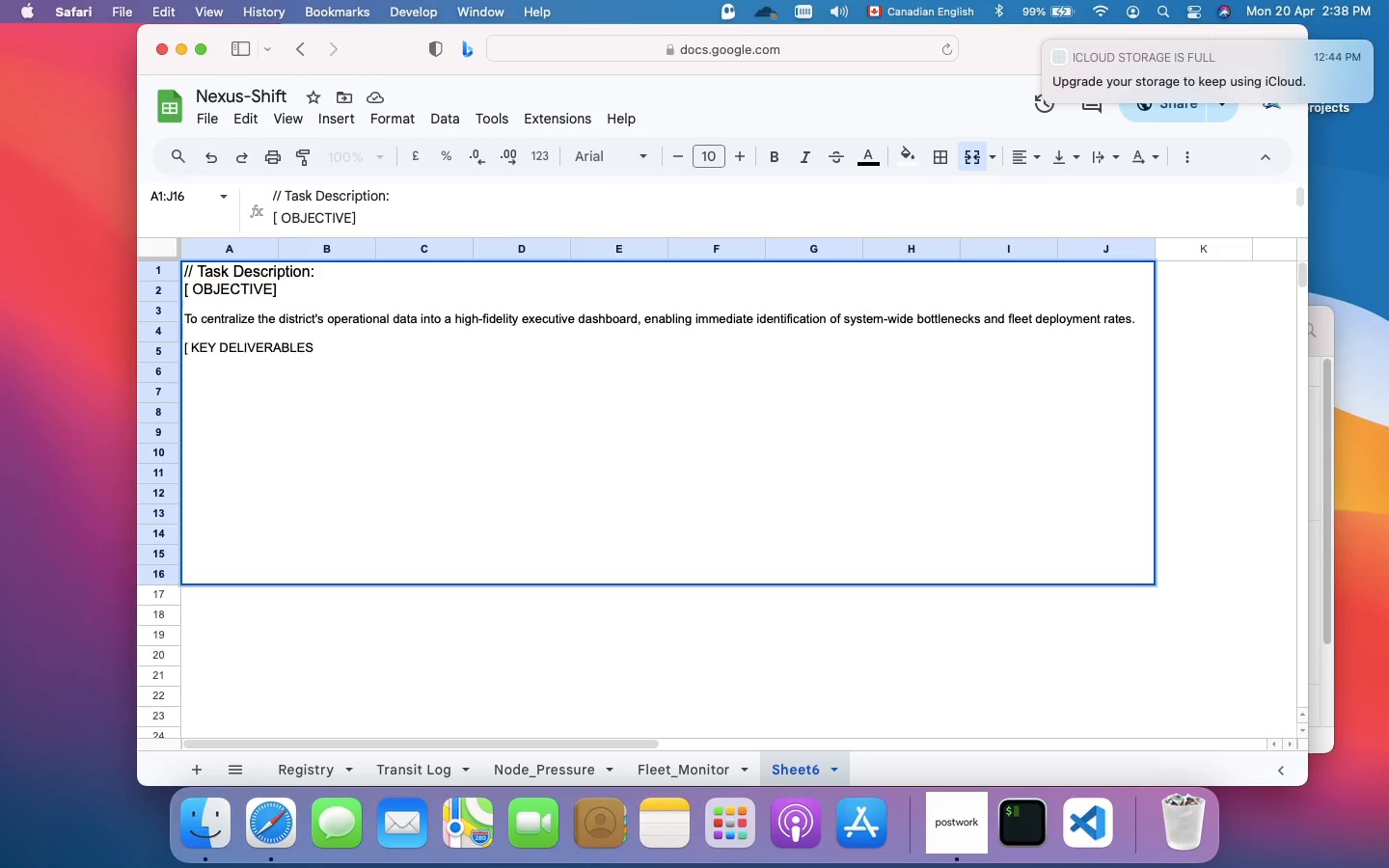 
key(BracketRight)
 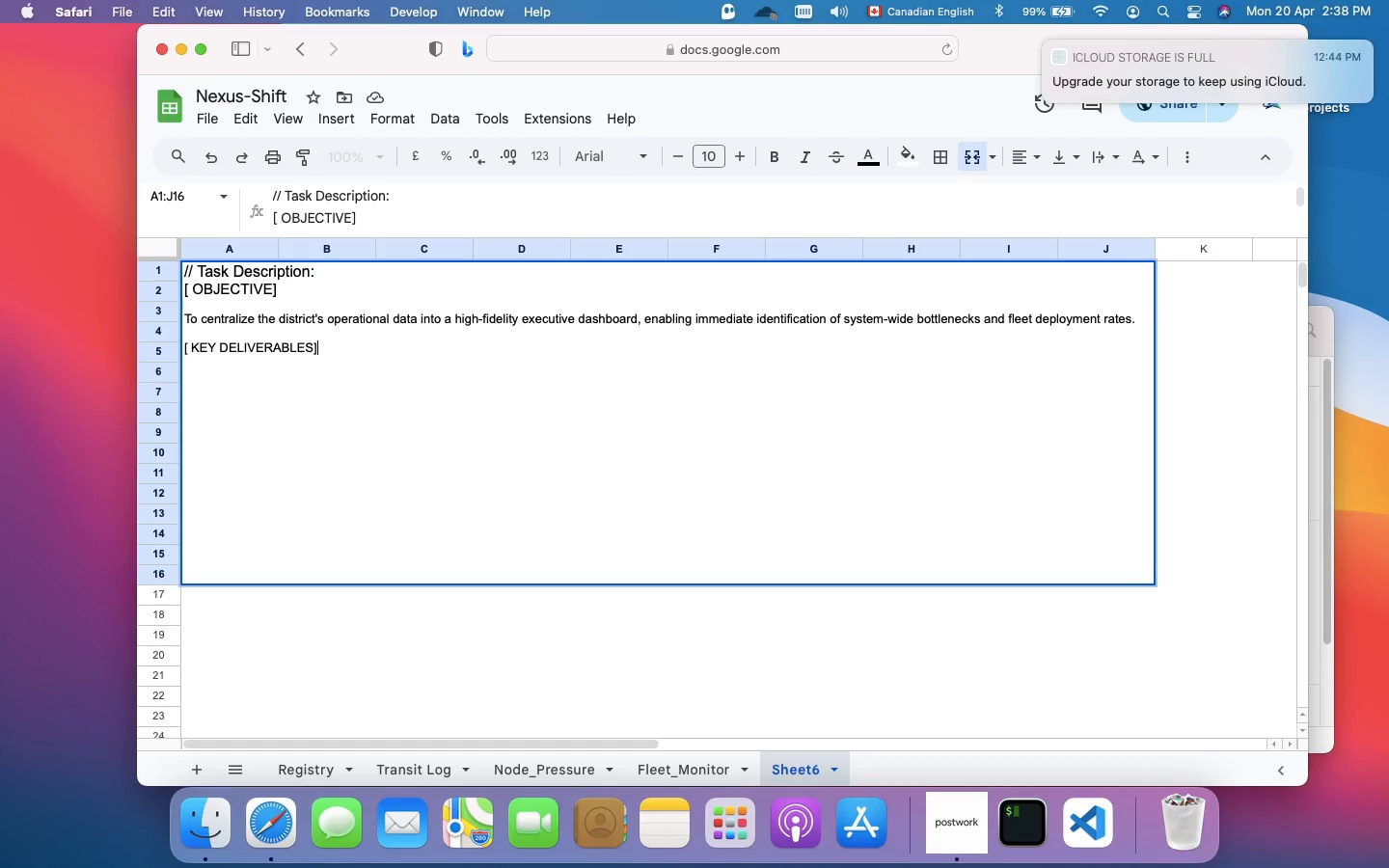 
key(Meta+Enter)
 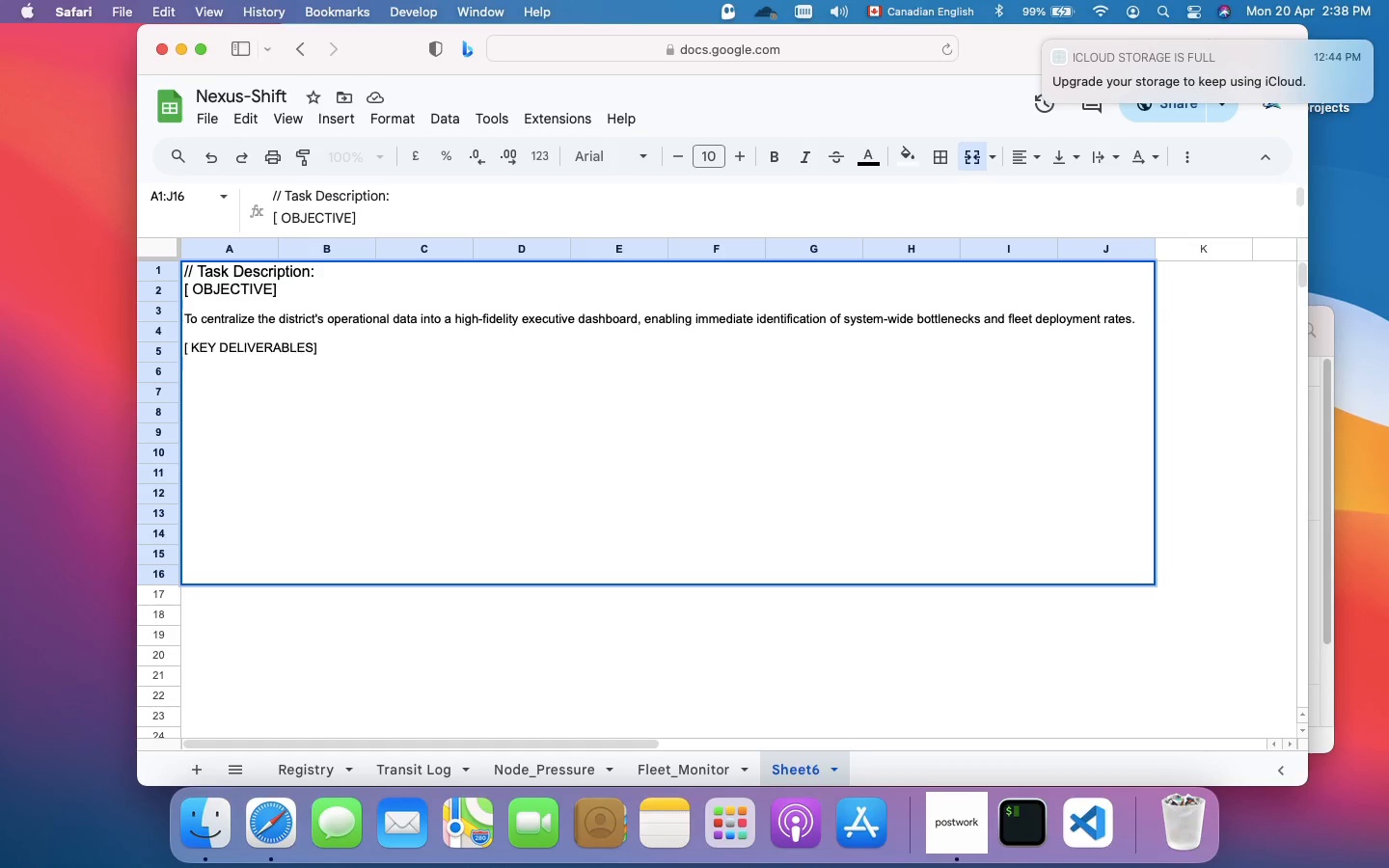 
key(Meta+Enter)
 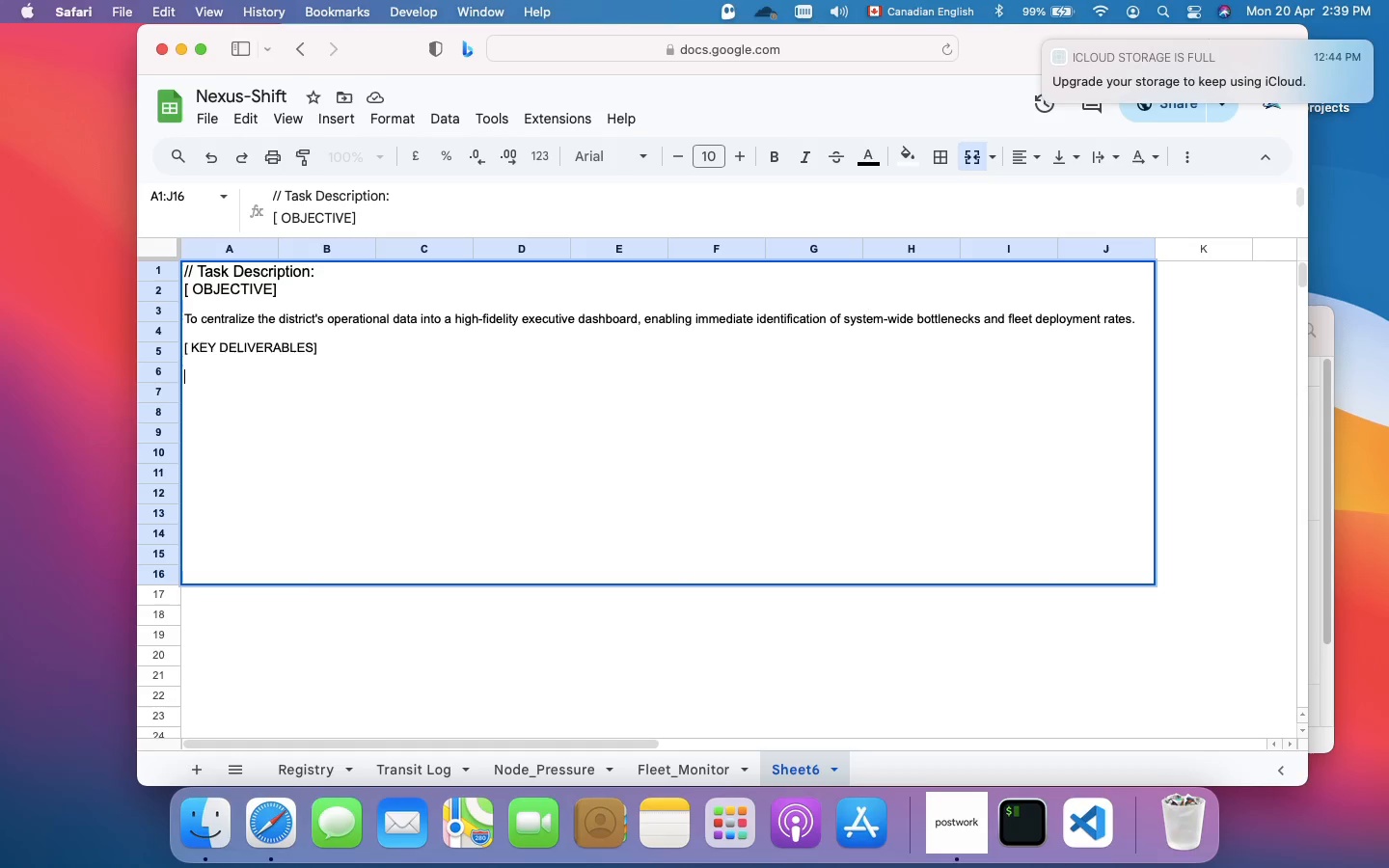 
wait(7.95)
 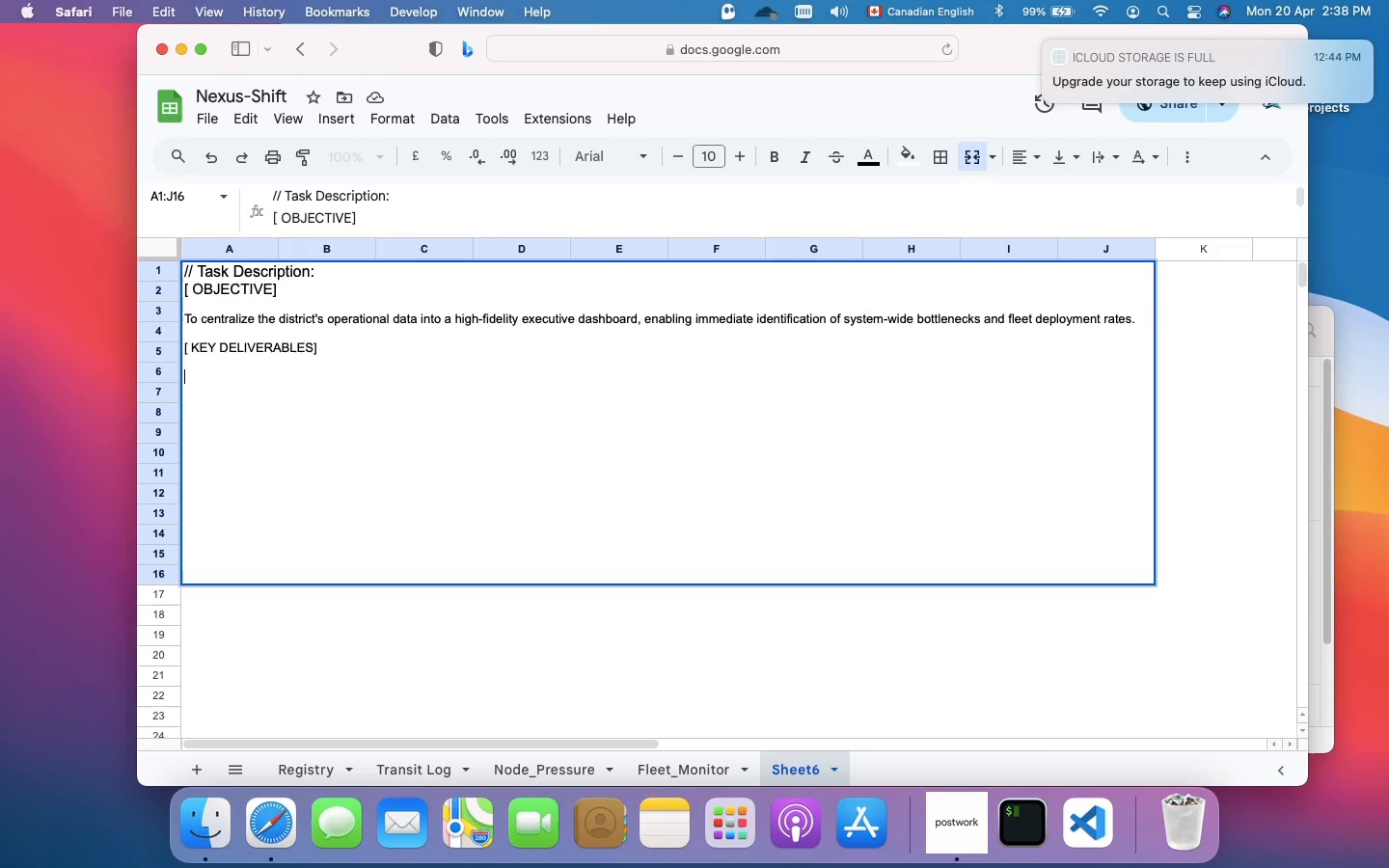 
type(. GLOBAL MACRO-HUD: Engineering a 3 tier KPI header on the Node_Pressure)
 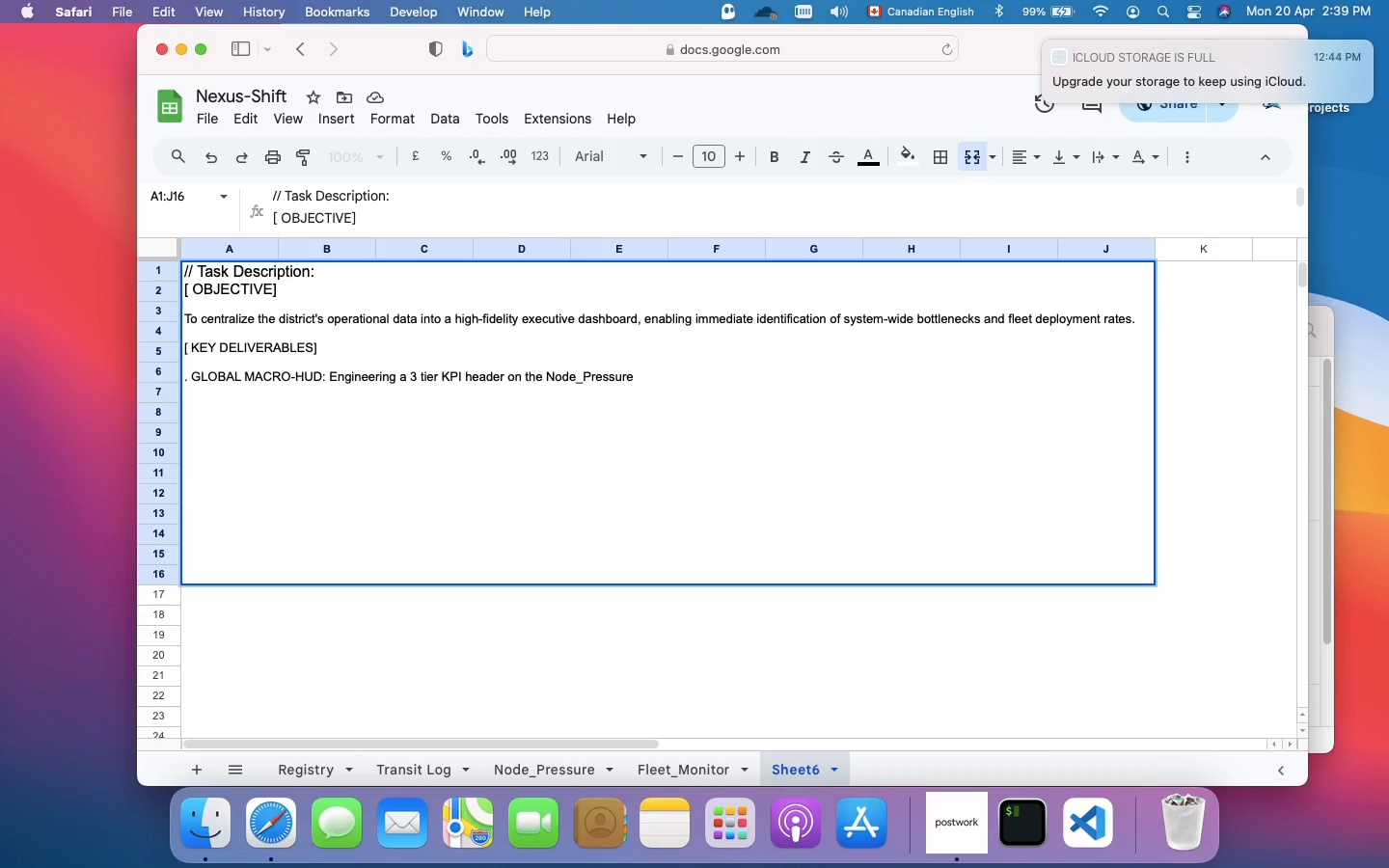 
wait(34.76)
 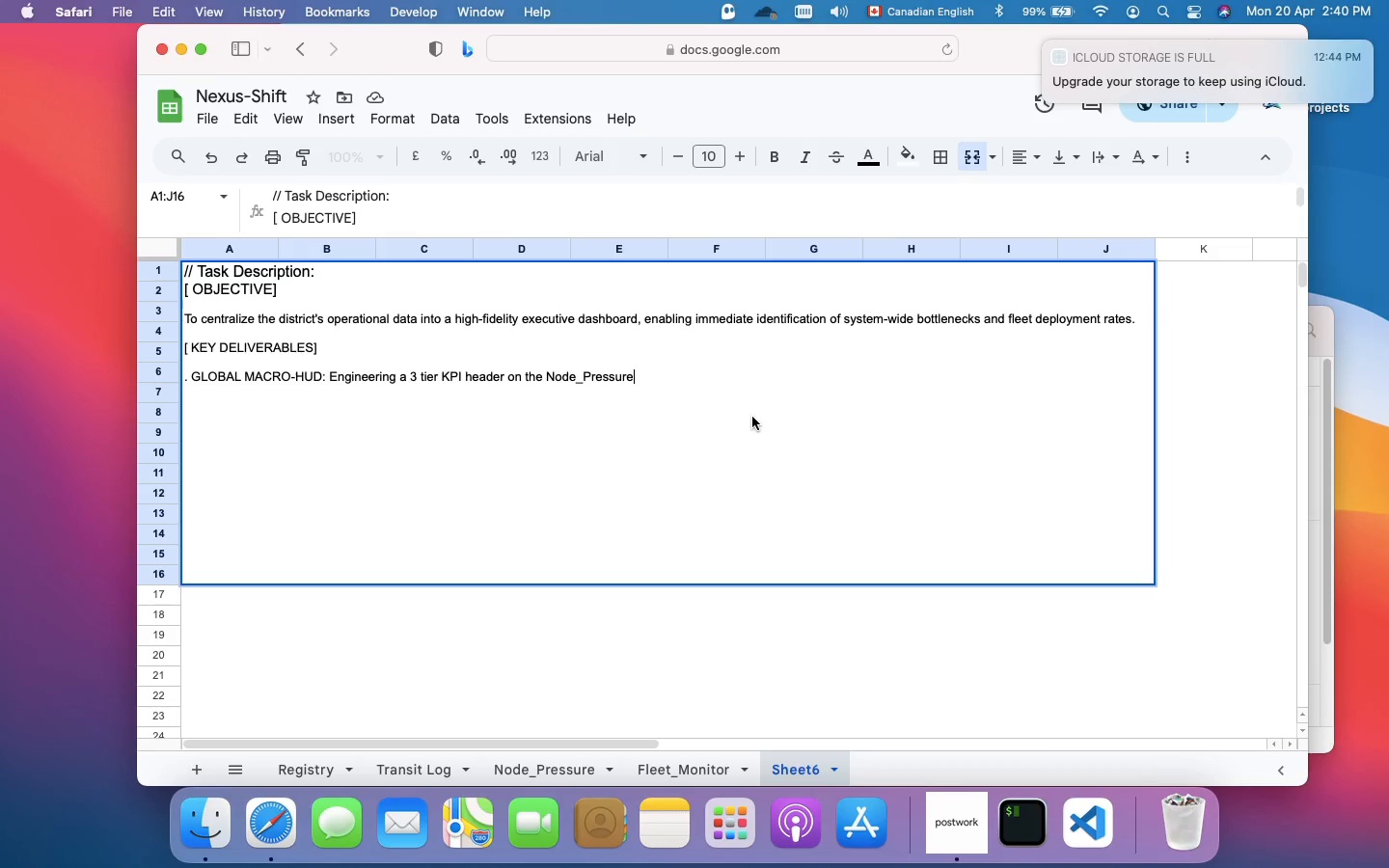 
type( tab, providing real-te)
key(Backspace)
type(ime readouts of network saturation, fleet utilization)
 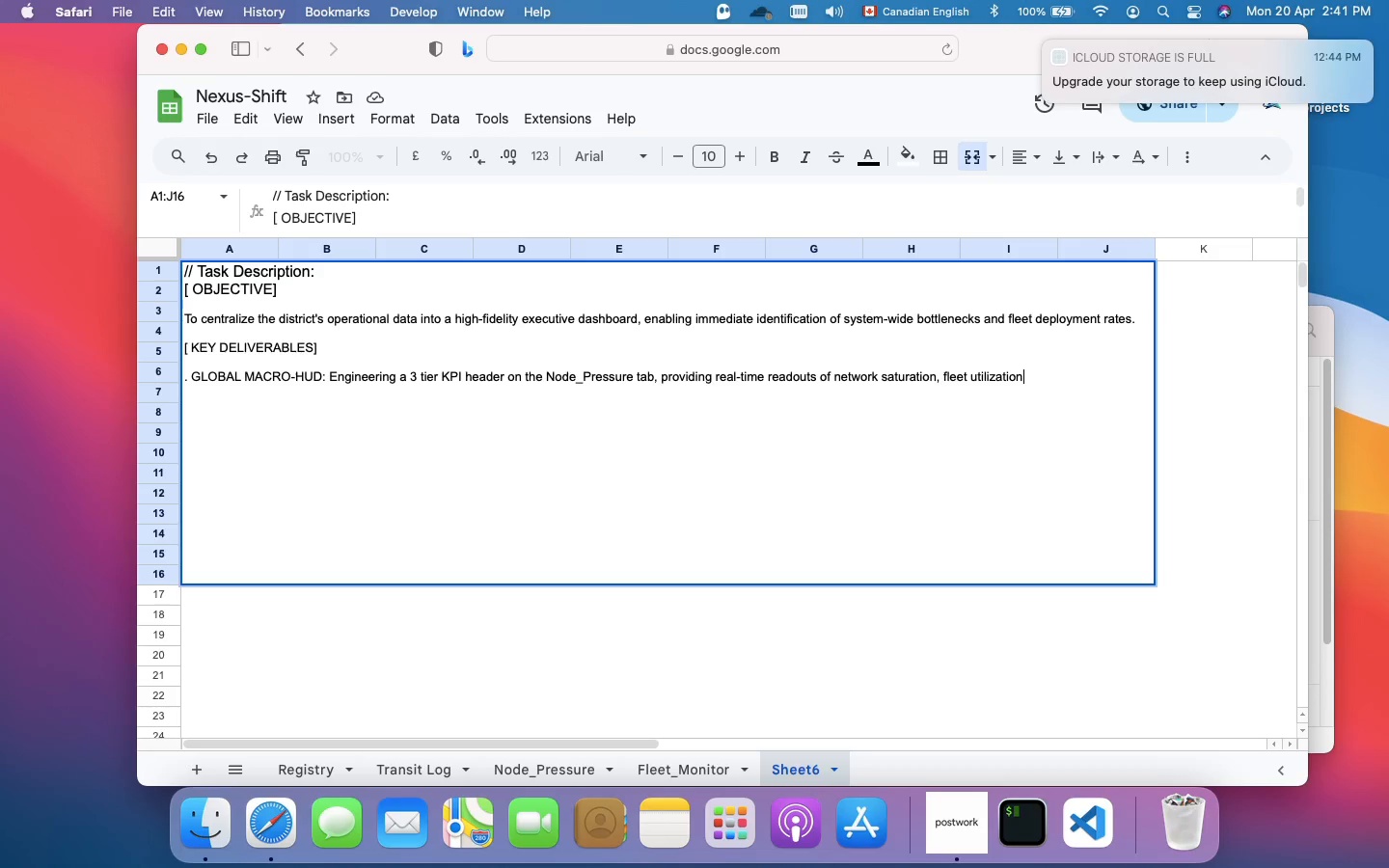 
type(, and bottleneck identification)
 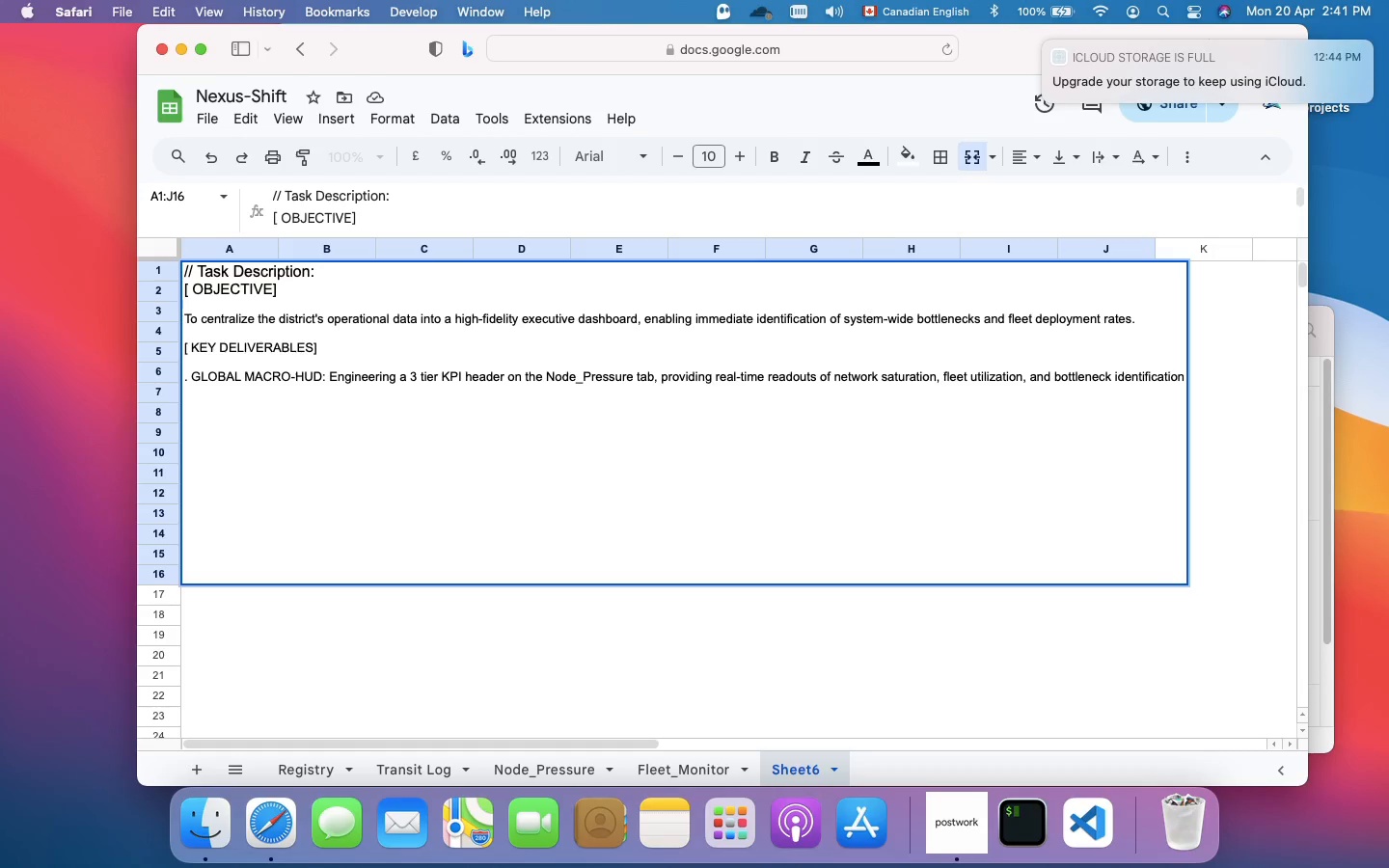 
key(Period)
 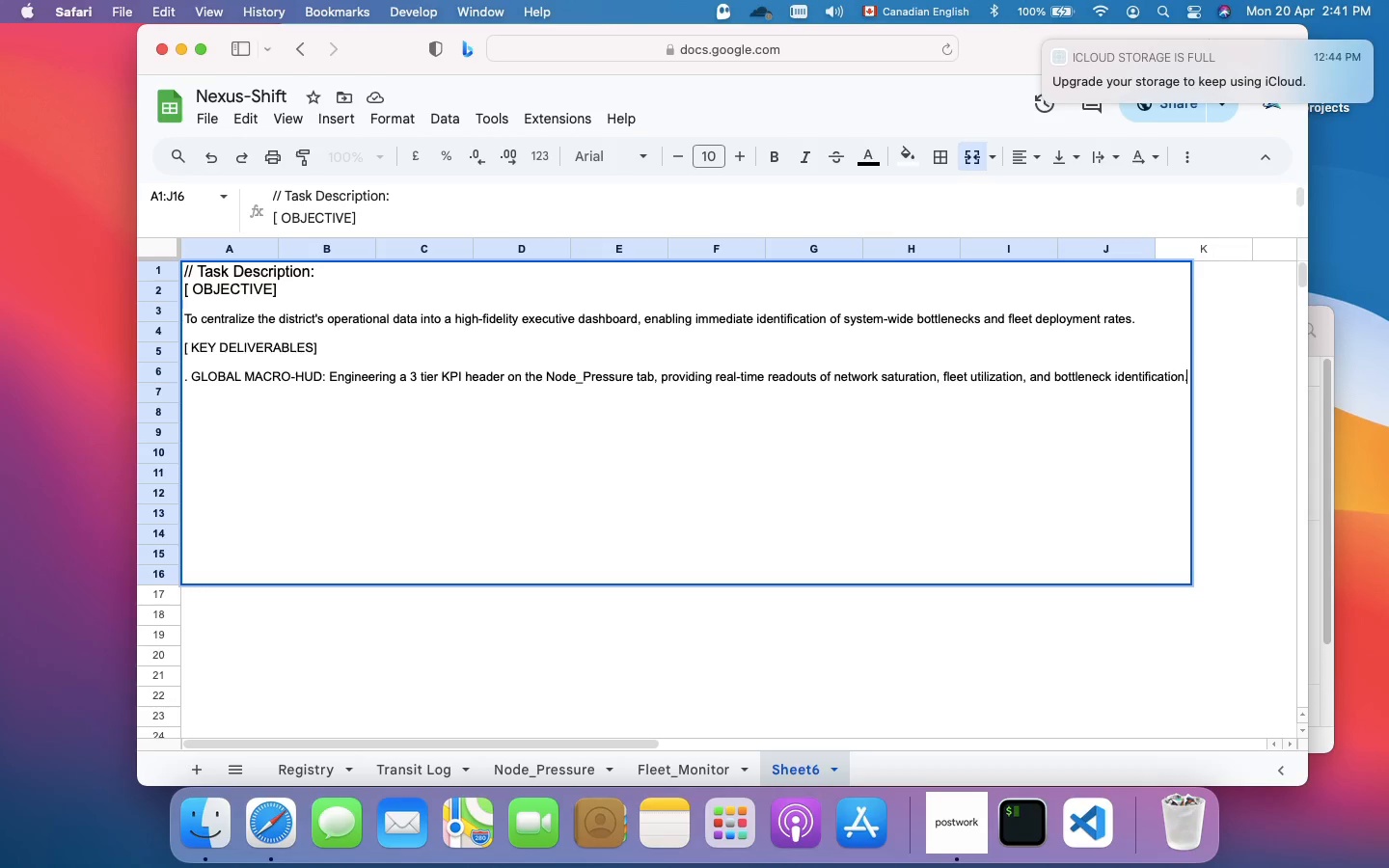 
key(Meta+Enter)
 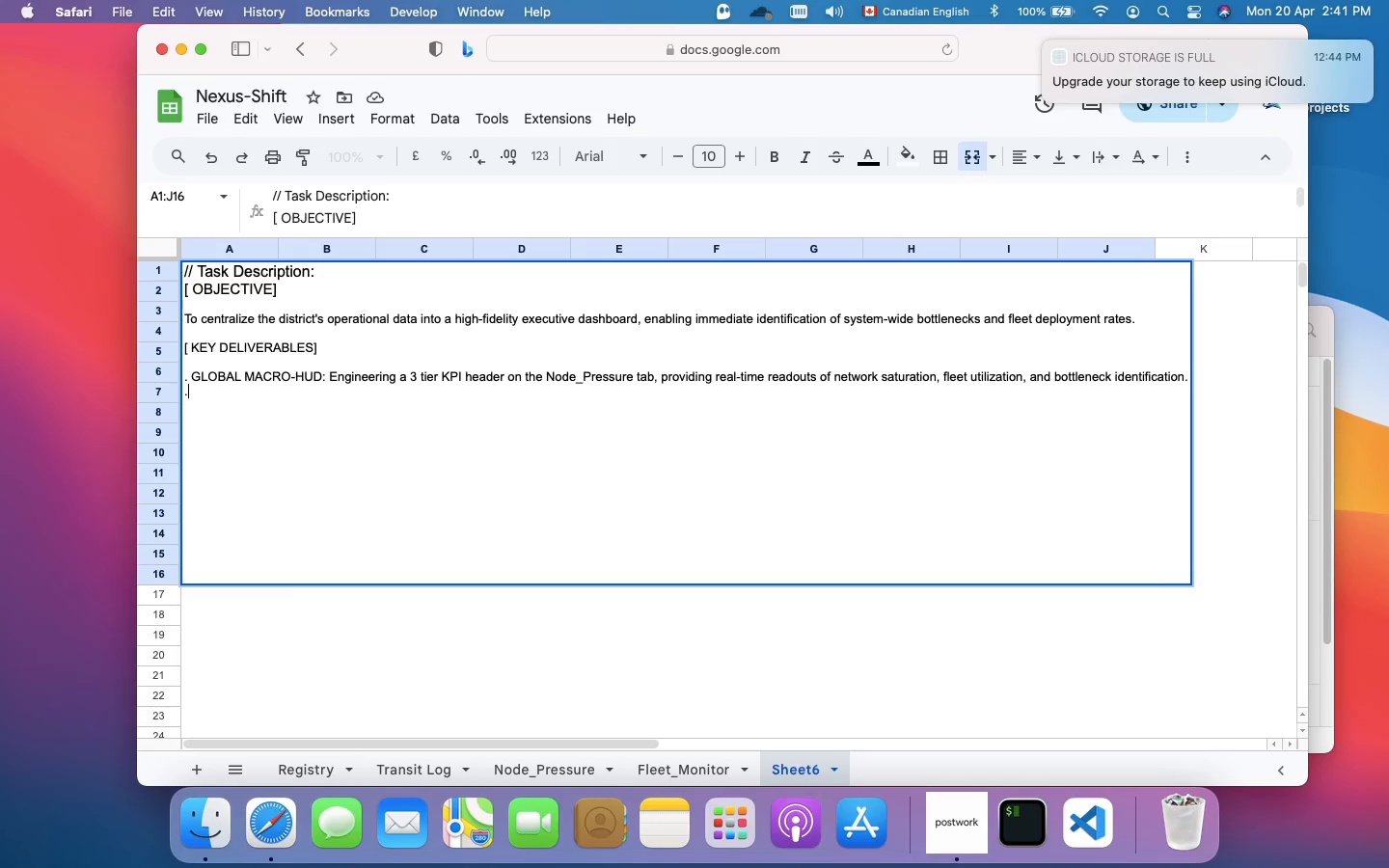 
key(Period)
 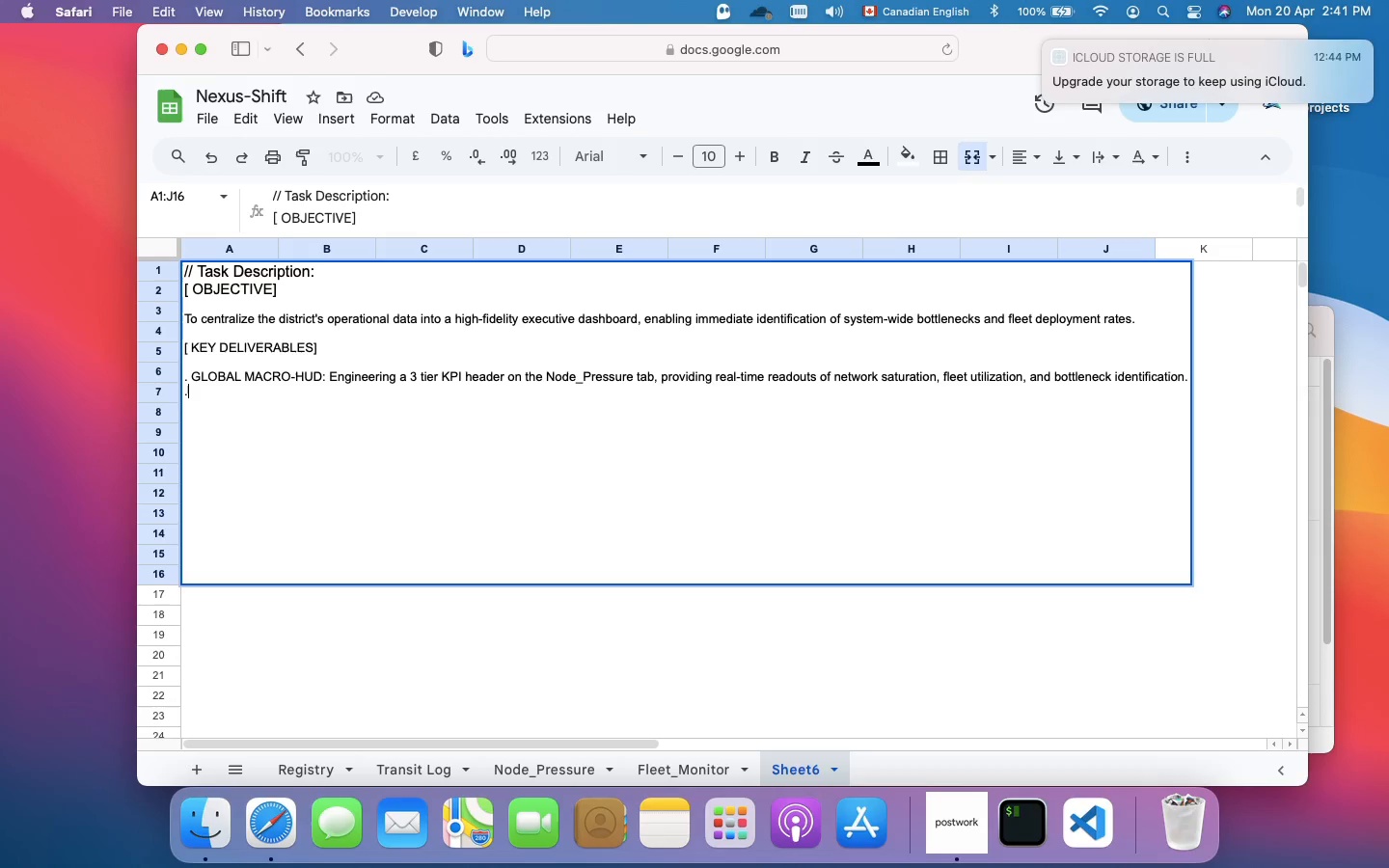 
wait(8.99)
 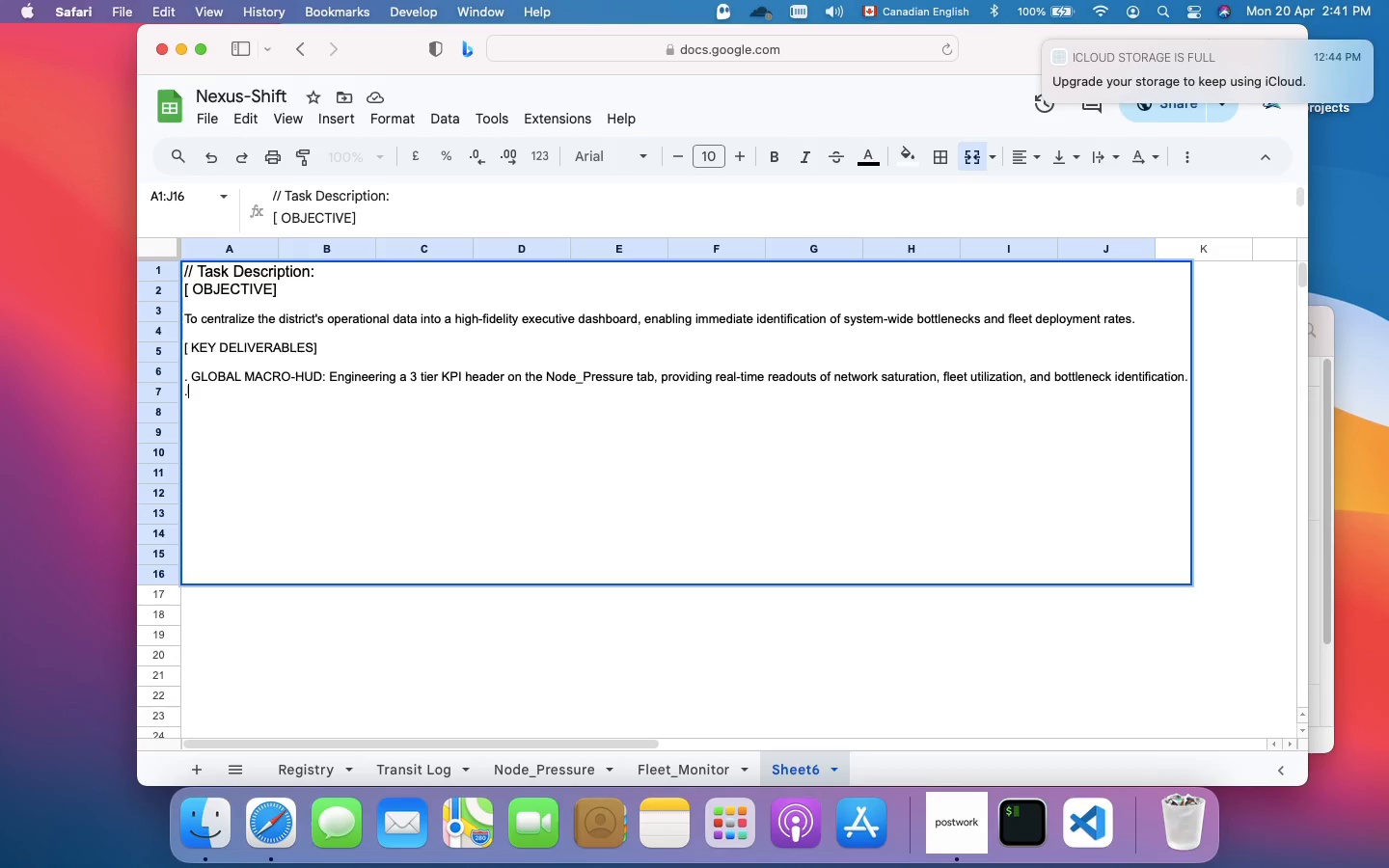 
type( Cro)
key(Backspace)
key(Backspace)
type(ROSS-TAB DARA SYNTHESIS: lINKE)
key(Backspace)
key(Backspace)
key(Backspace)
key(Backspace)
type(inked the Fleet_mon)
key(Backspace)
key(Backspace)
key(Backspace)
type(Monitor analytics to the primary HUD, creating)
 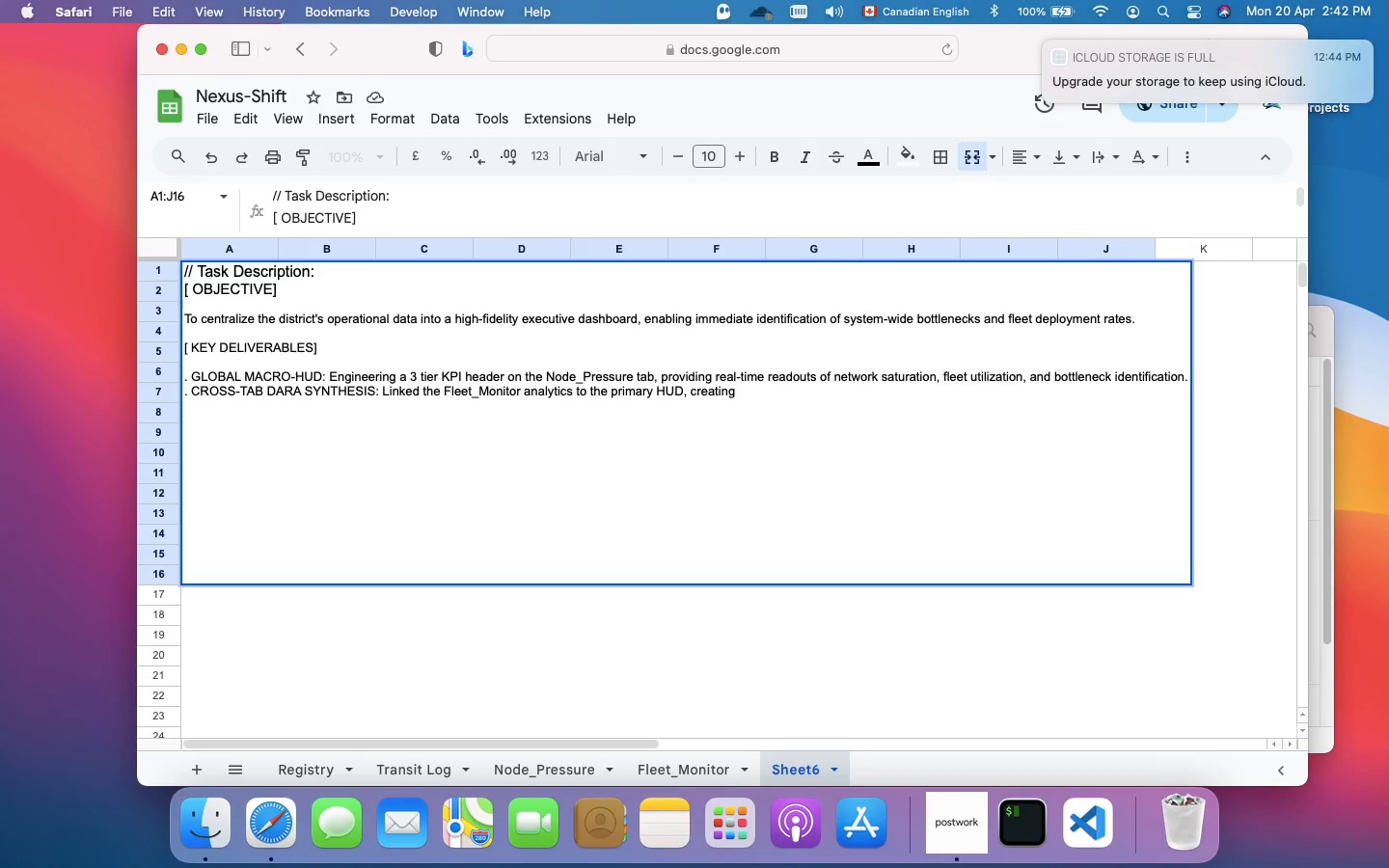 
type(a )
key(Backspace)
key(Backspace)
type( a unified data bridge between asset health and infrastructure load.)
 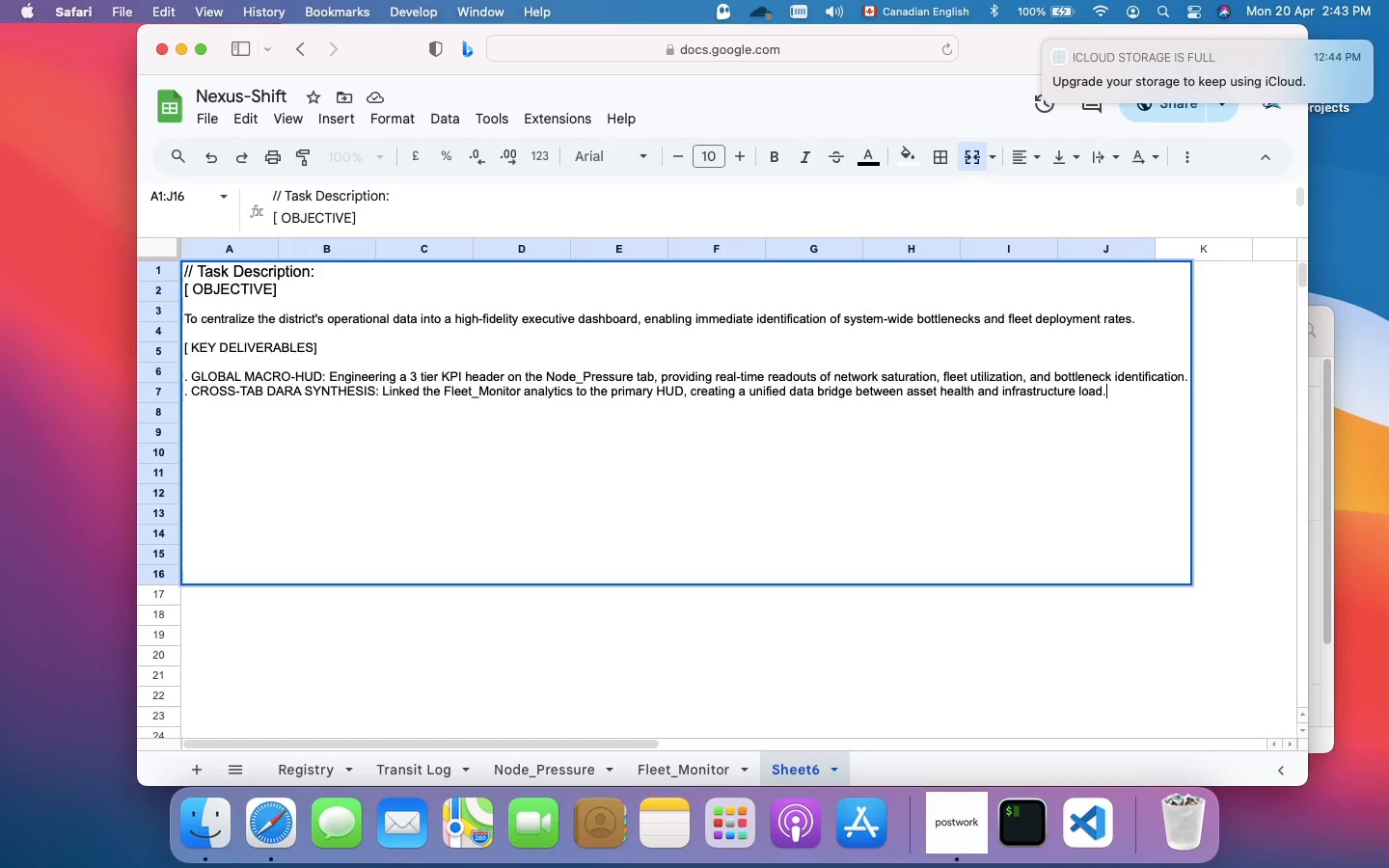 
key(Meta+Enter)
 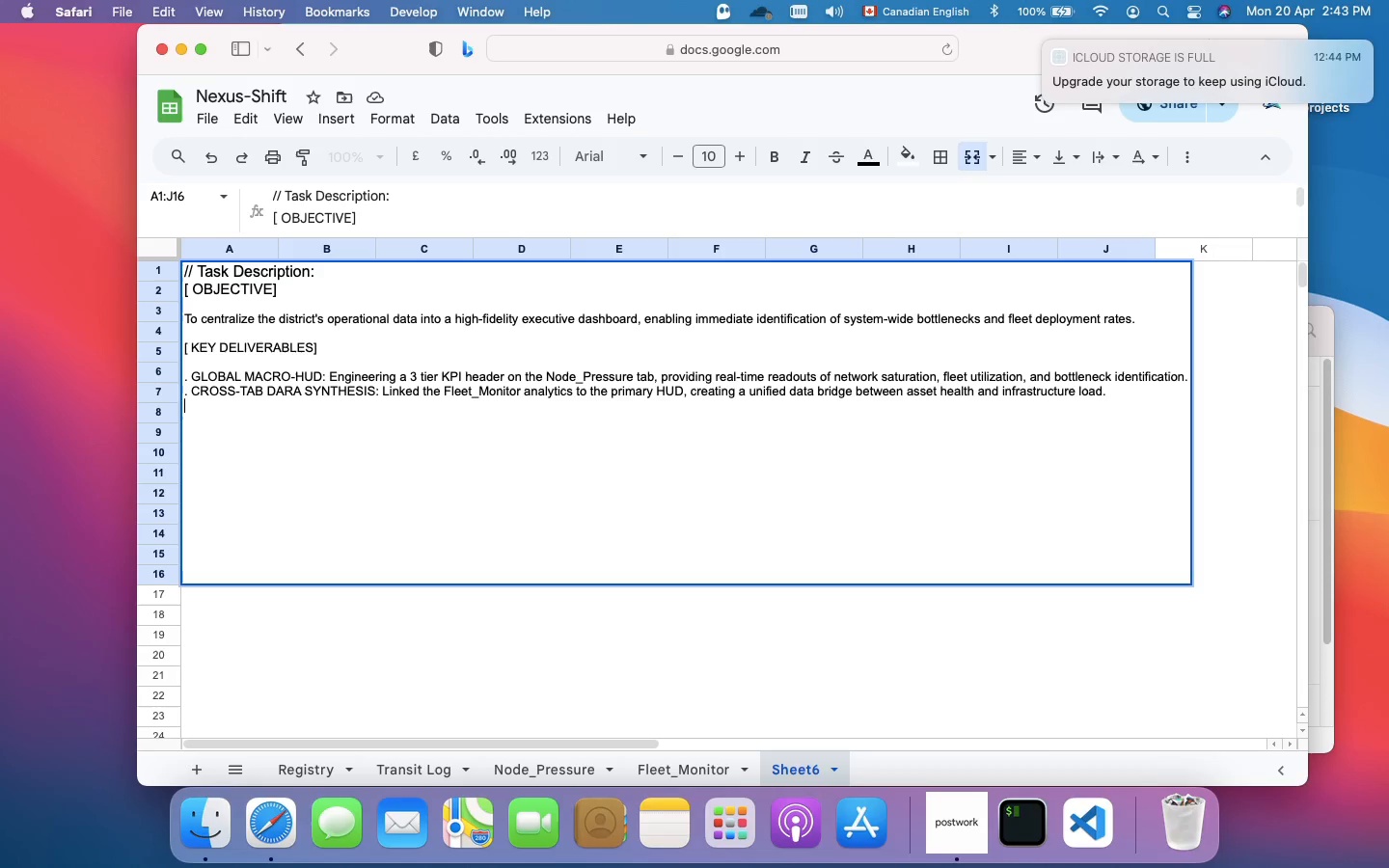 
key(Period)